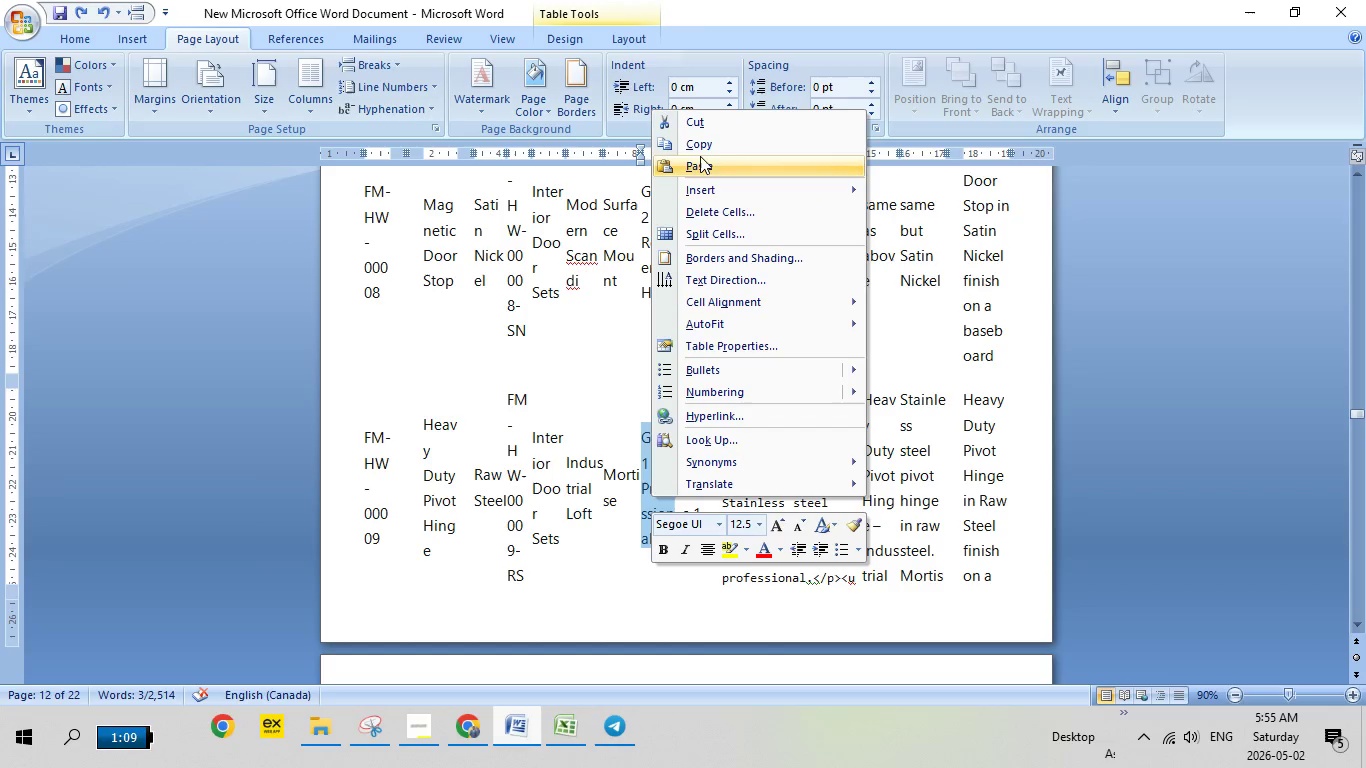 
left_click([702, 148])
 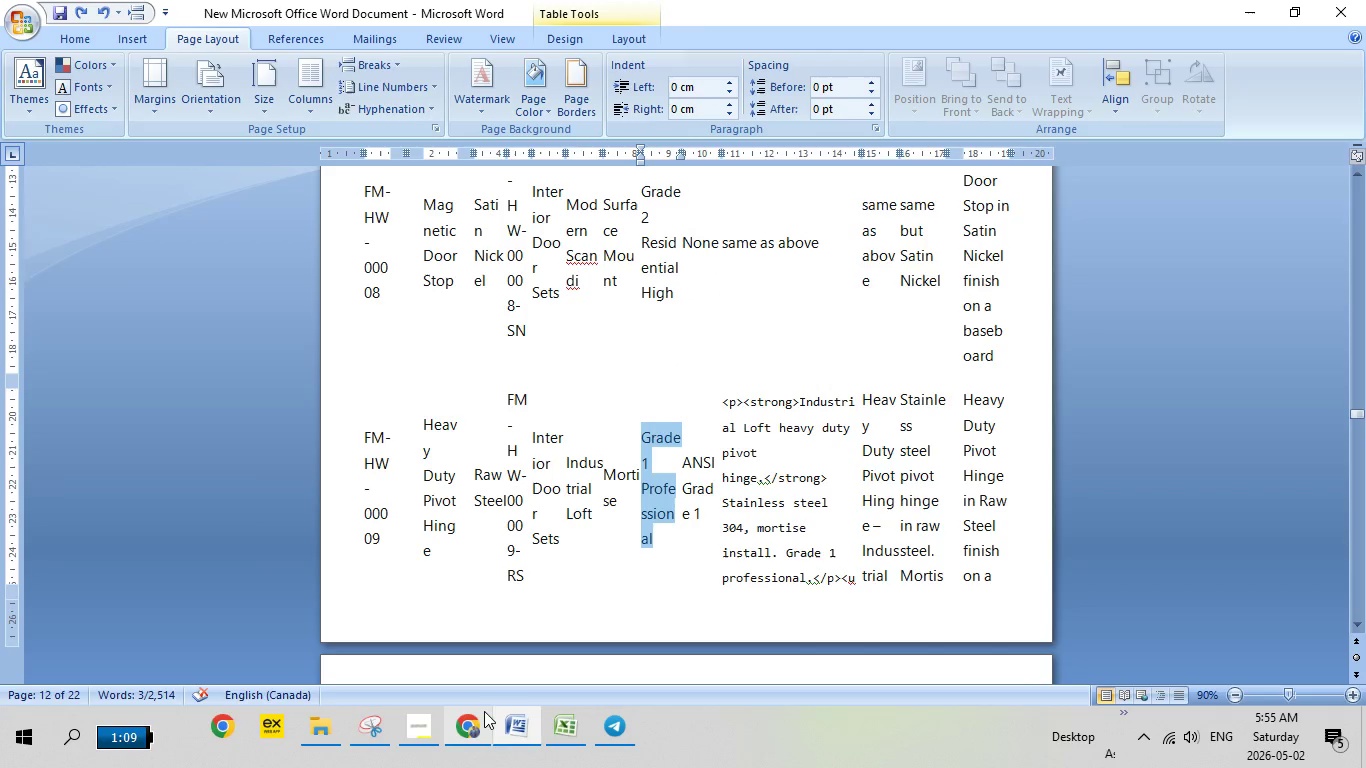 
left_click([479, 718])
 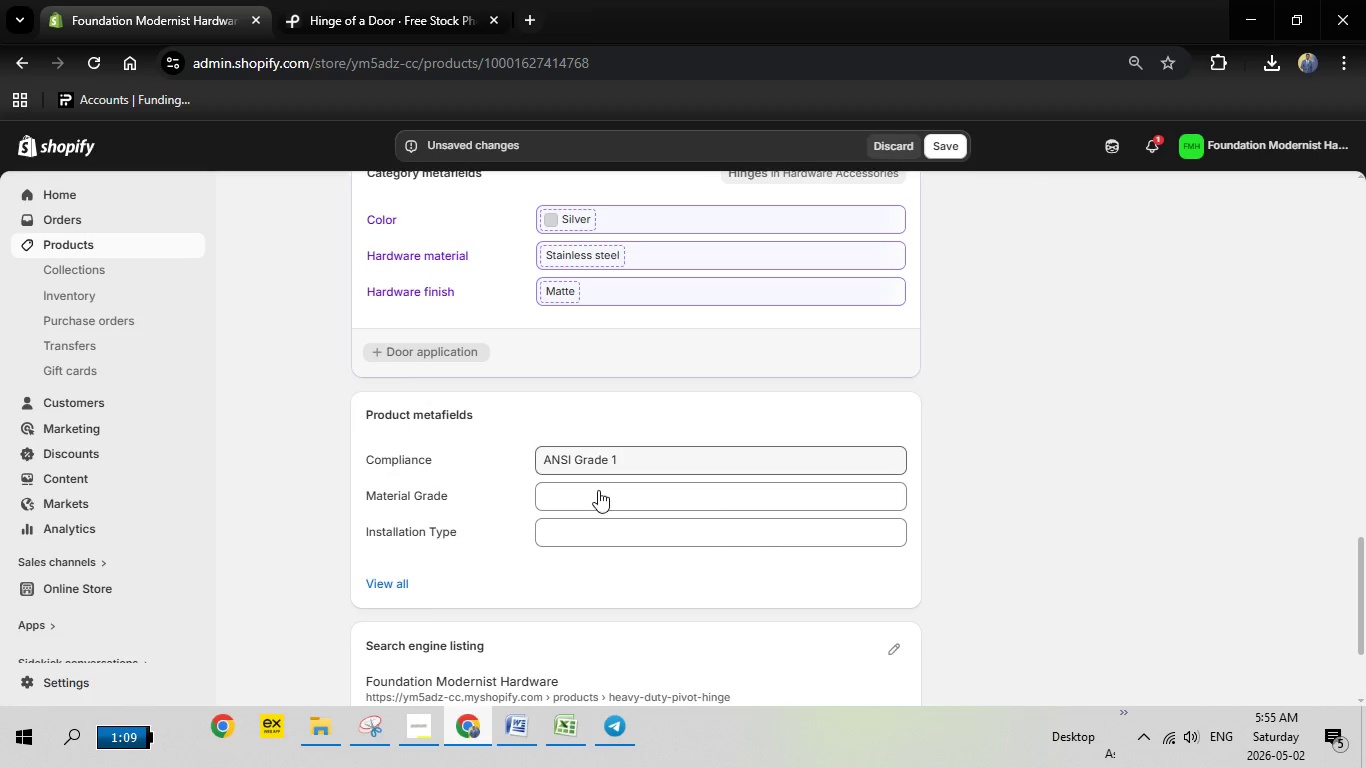 
left_click([598, 490])
 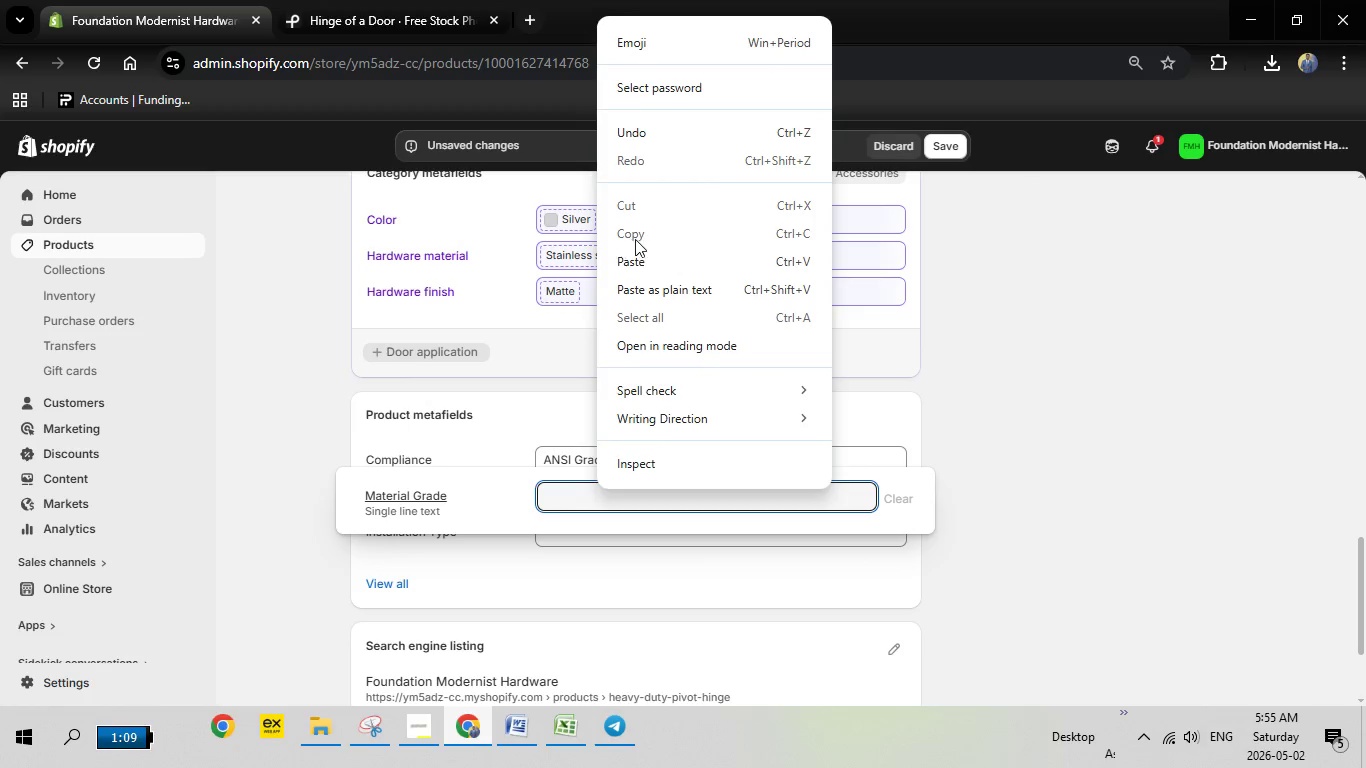 
left_click([633, 258])
 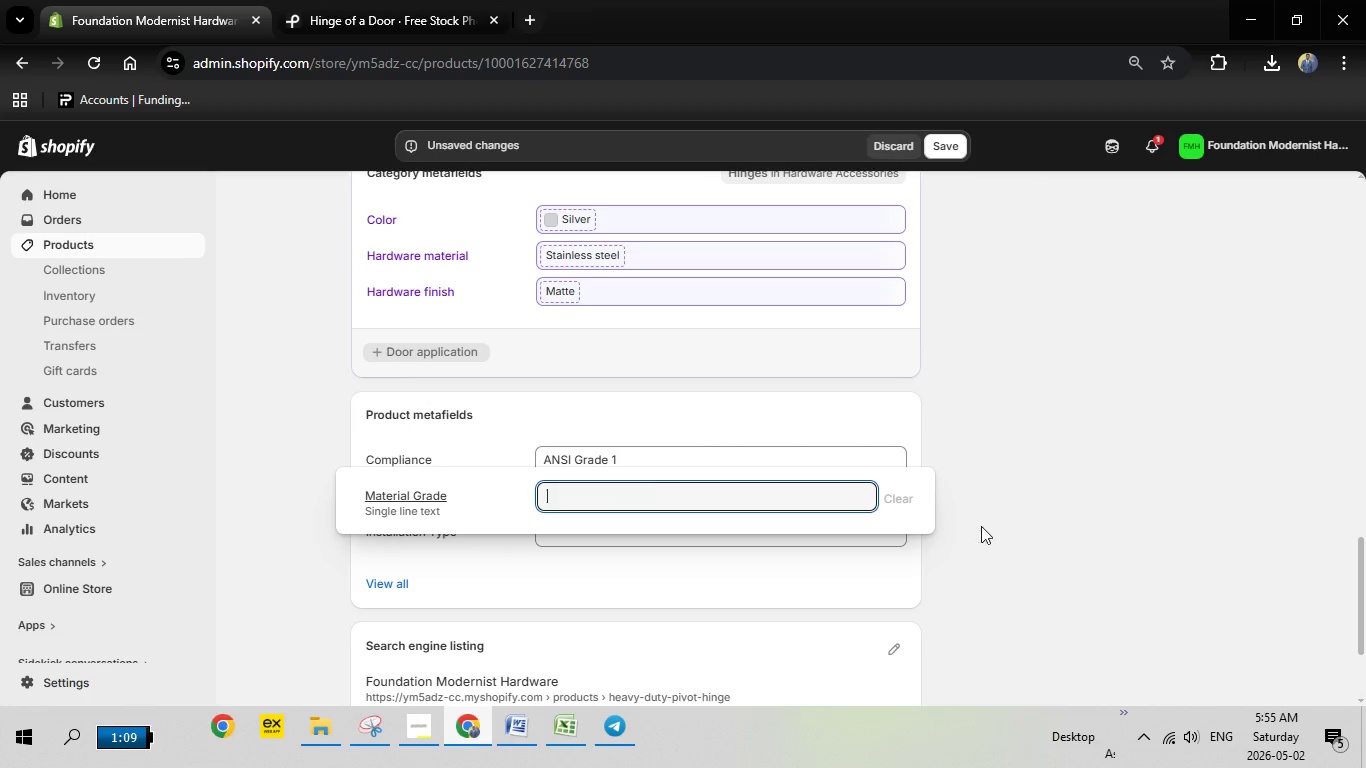 
left_click([981, 526])
 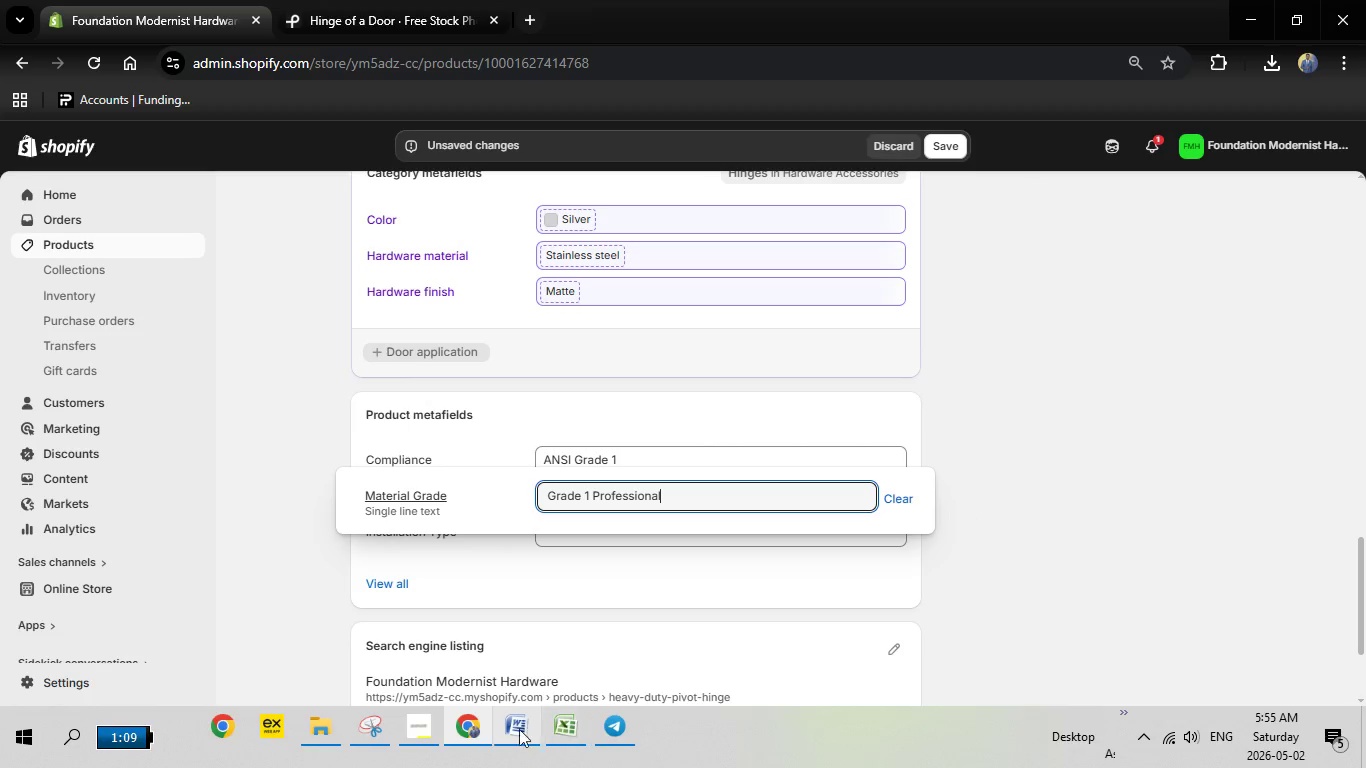 
left_click([516, 736])
 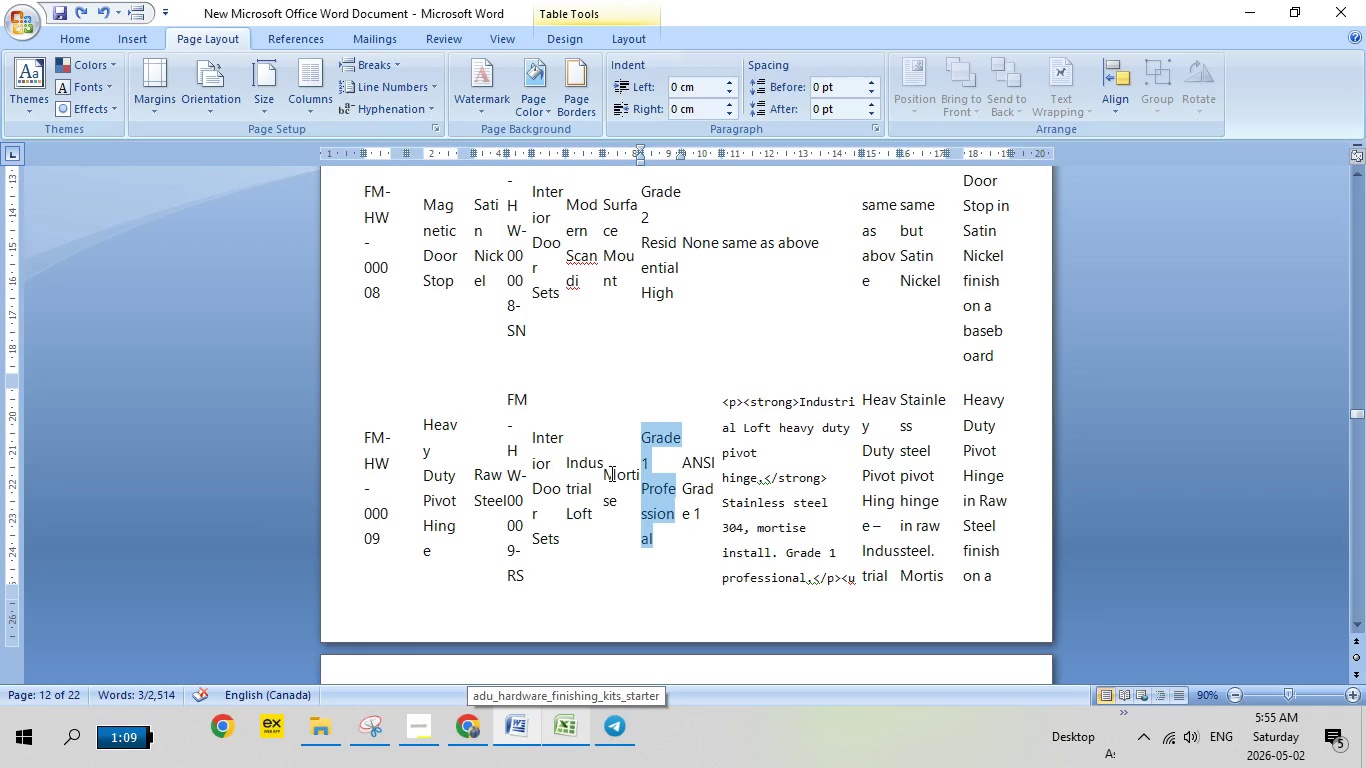 
left_click_drag(start_coordinate=[610, 473], to_coordinate=[611, 479])
 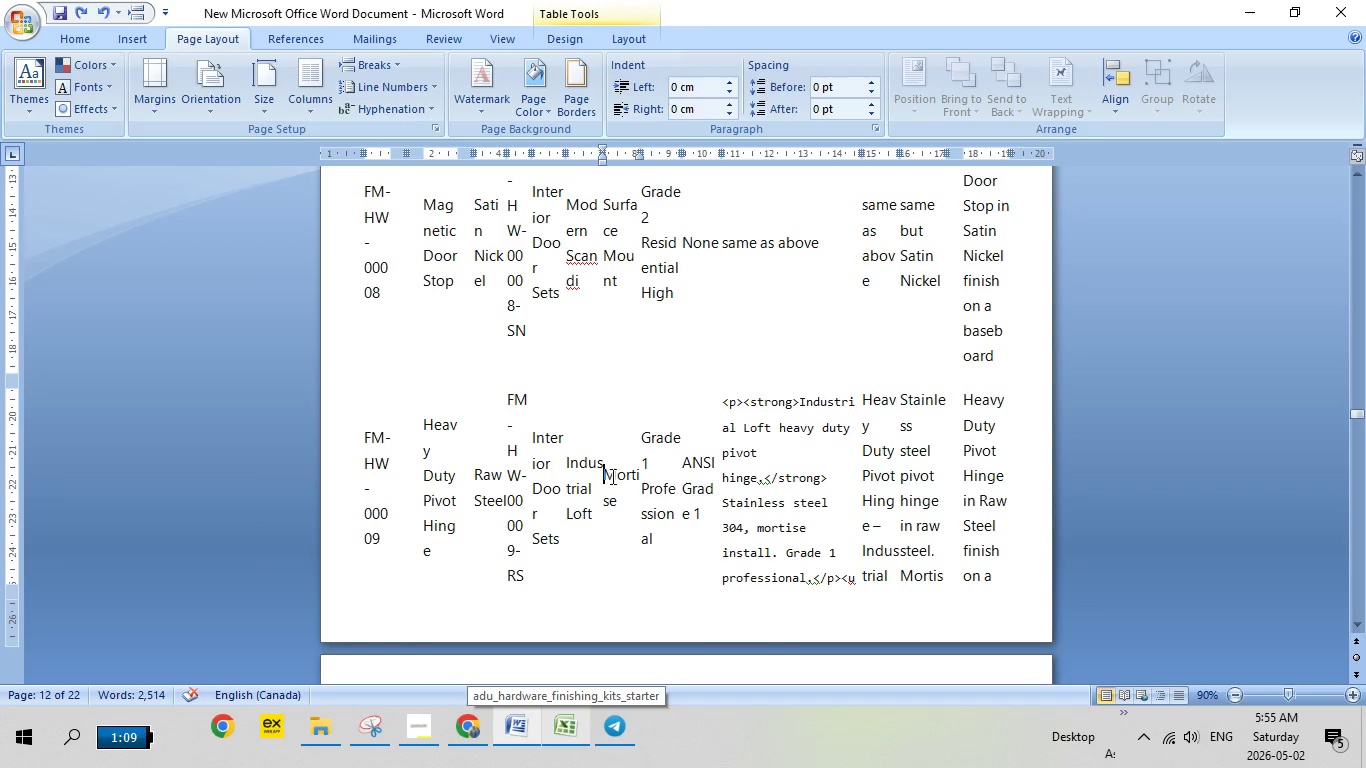 
left_click_drag(start_coordinate=[608, 475], to_coordinate=[624, 497])
 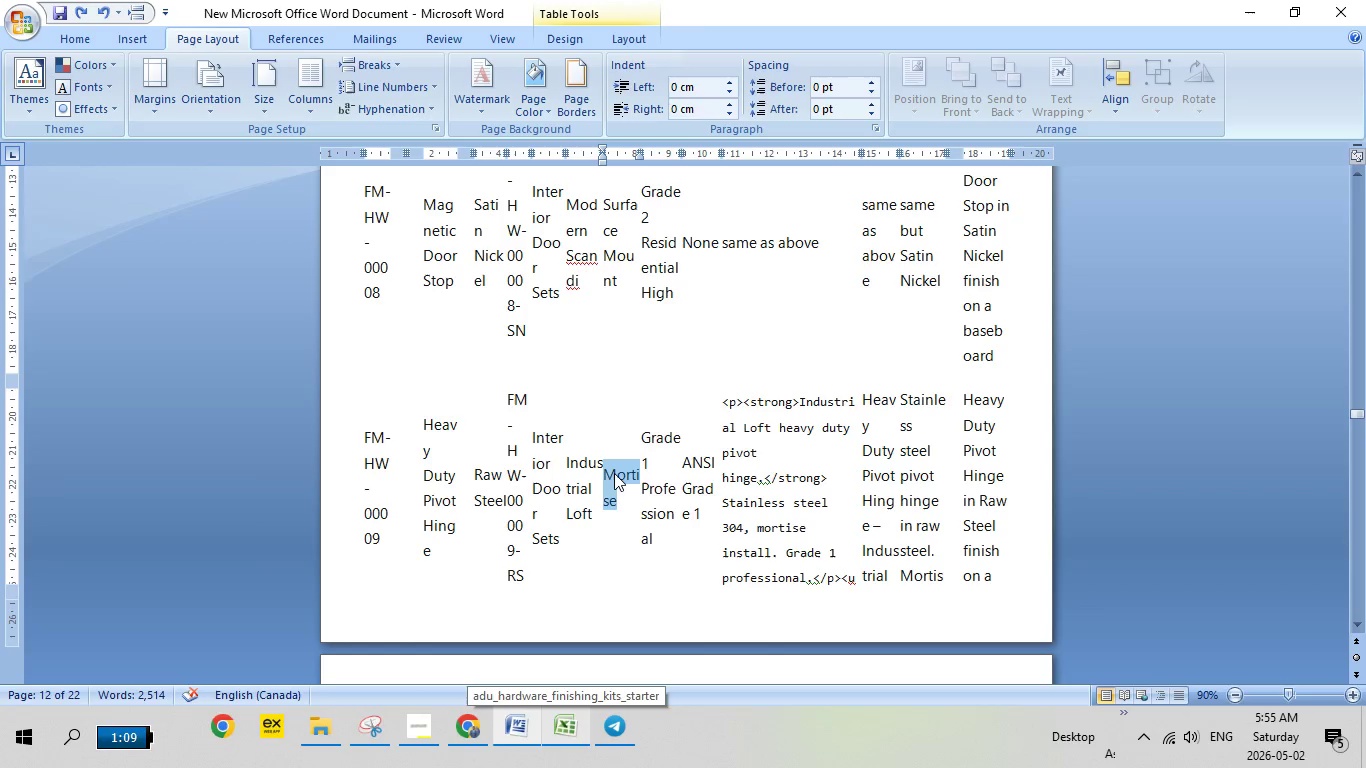 
right_click([614, 473])
 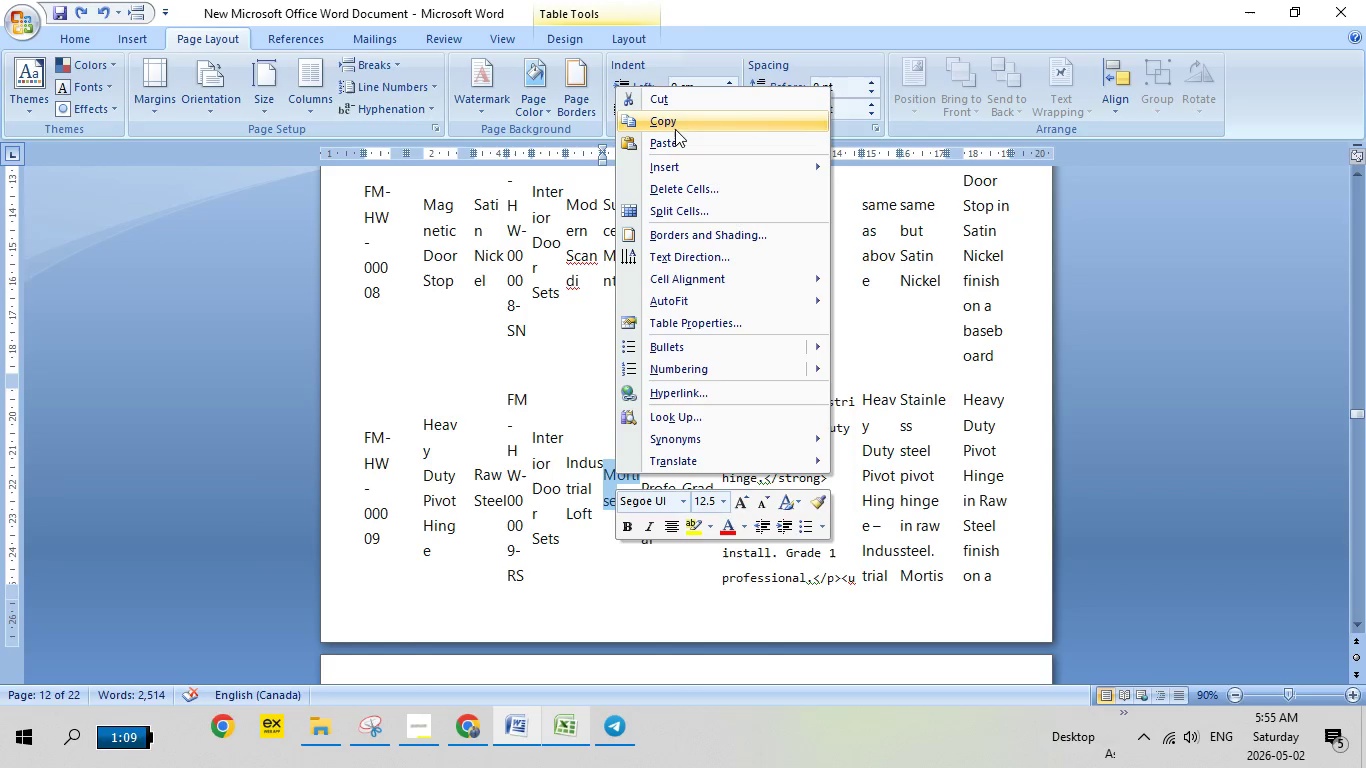 
left_click([675, 125])
 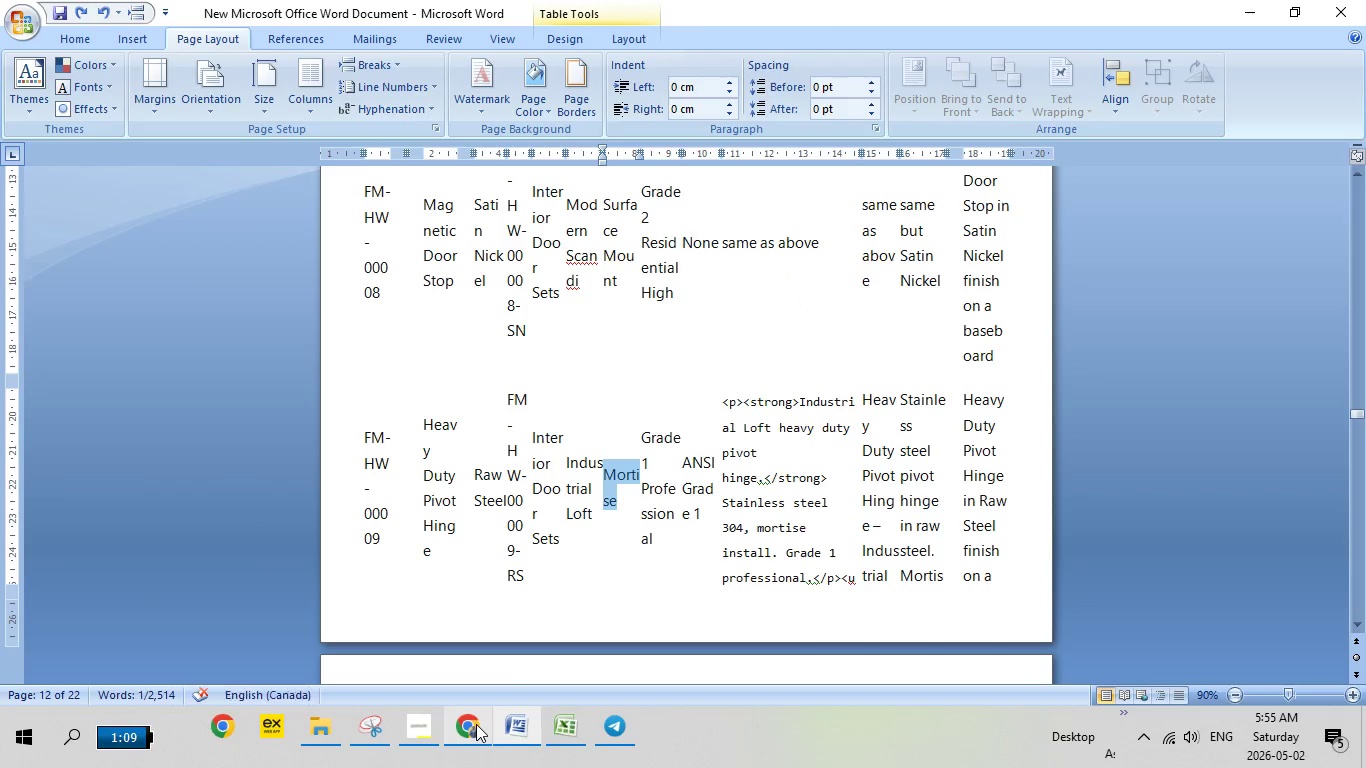 
left_click([476, 724])
 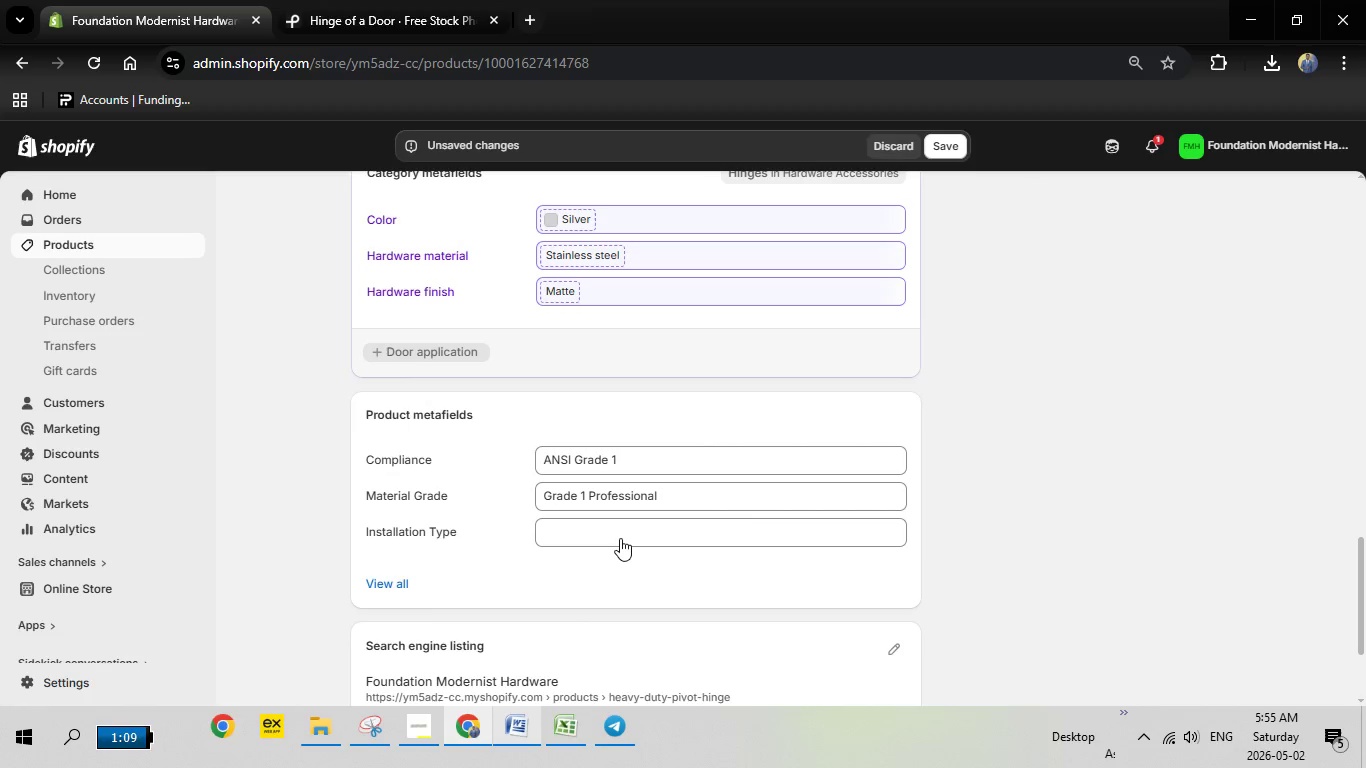 
left_click([620, 538])
 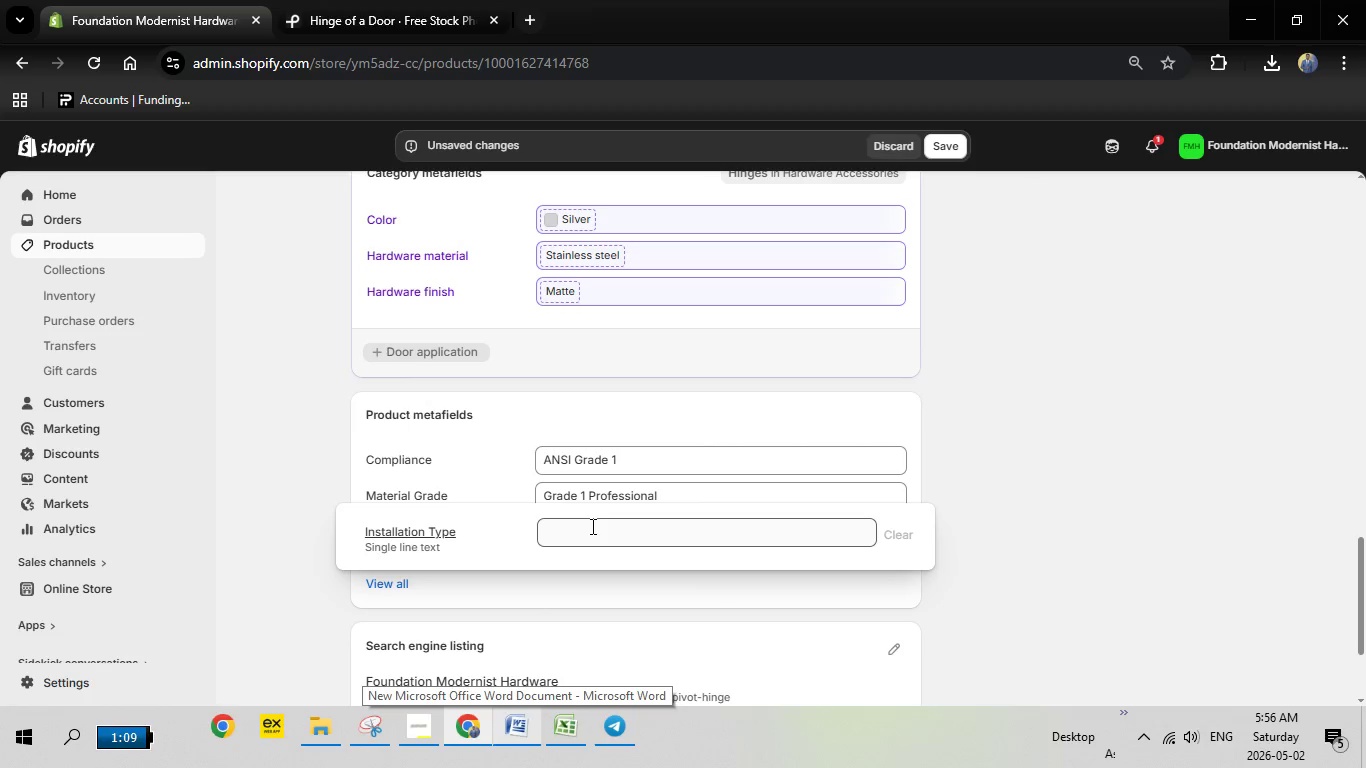 
right_click([591, 526])
 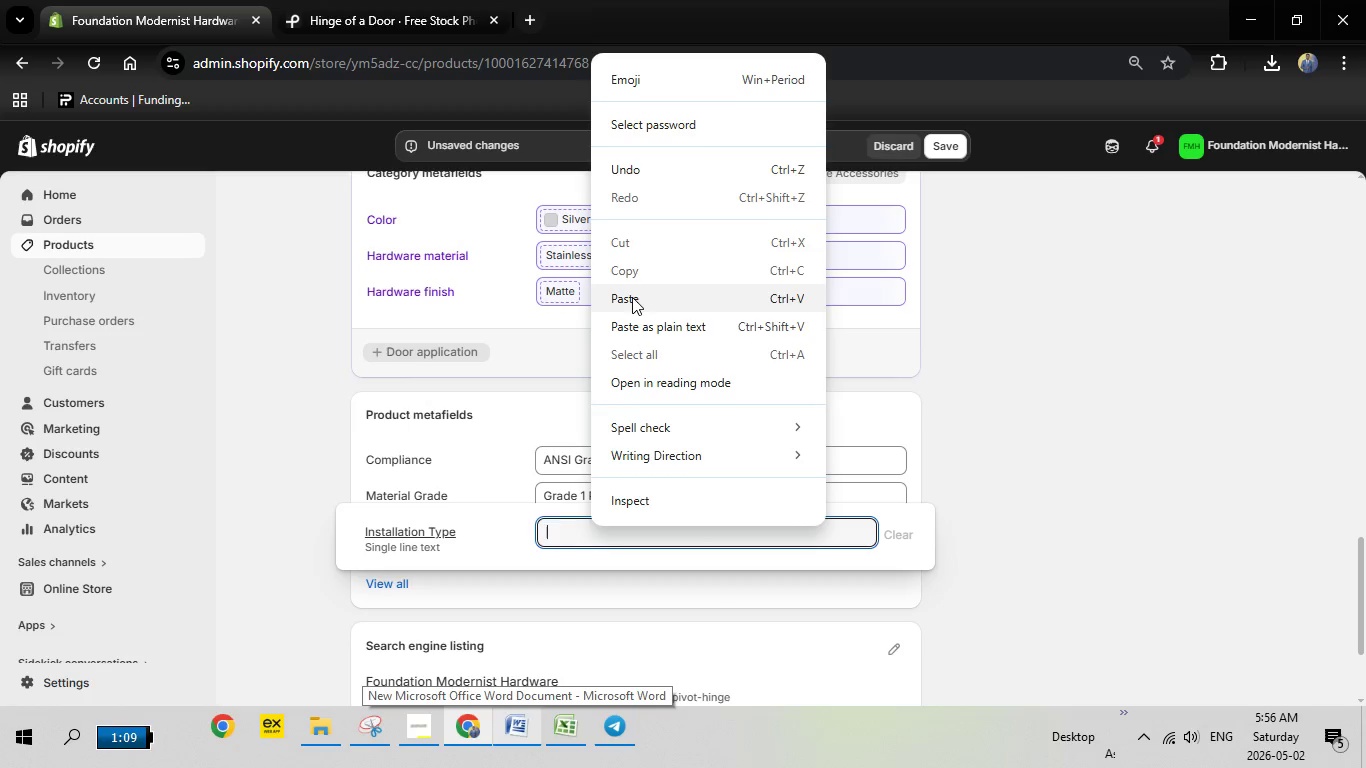 
left_click([632, 297])
 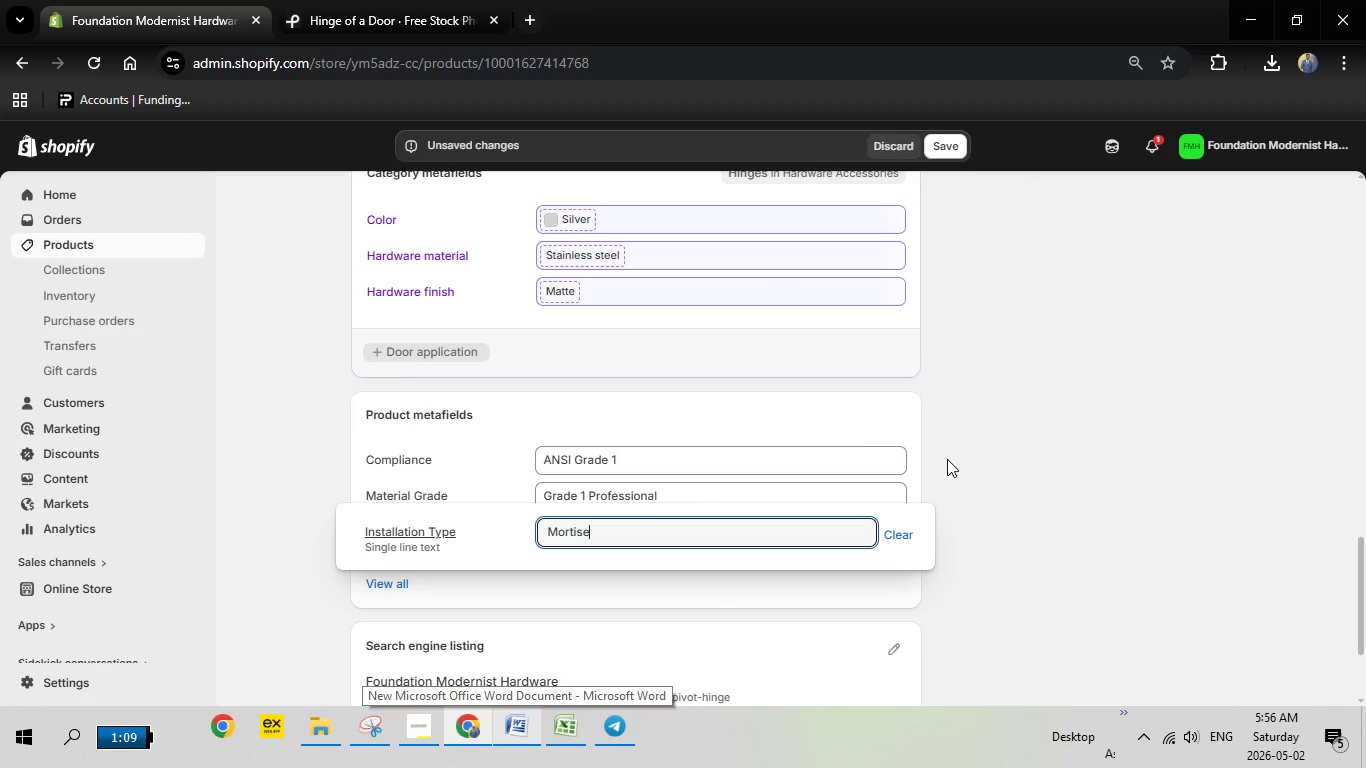 
left_click([948, 468])
 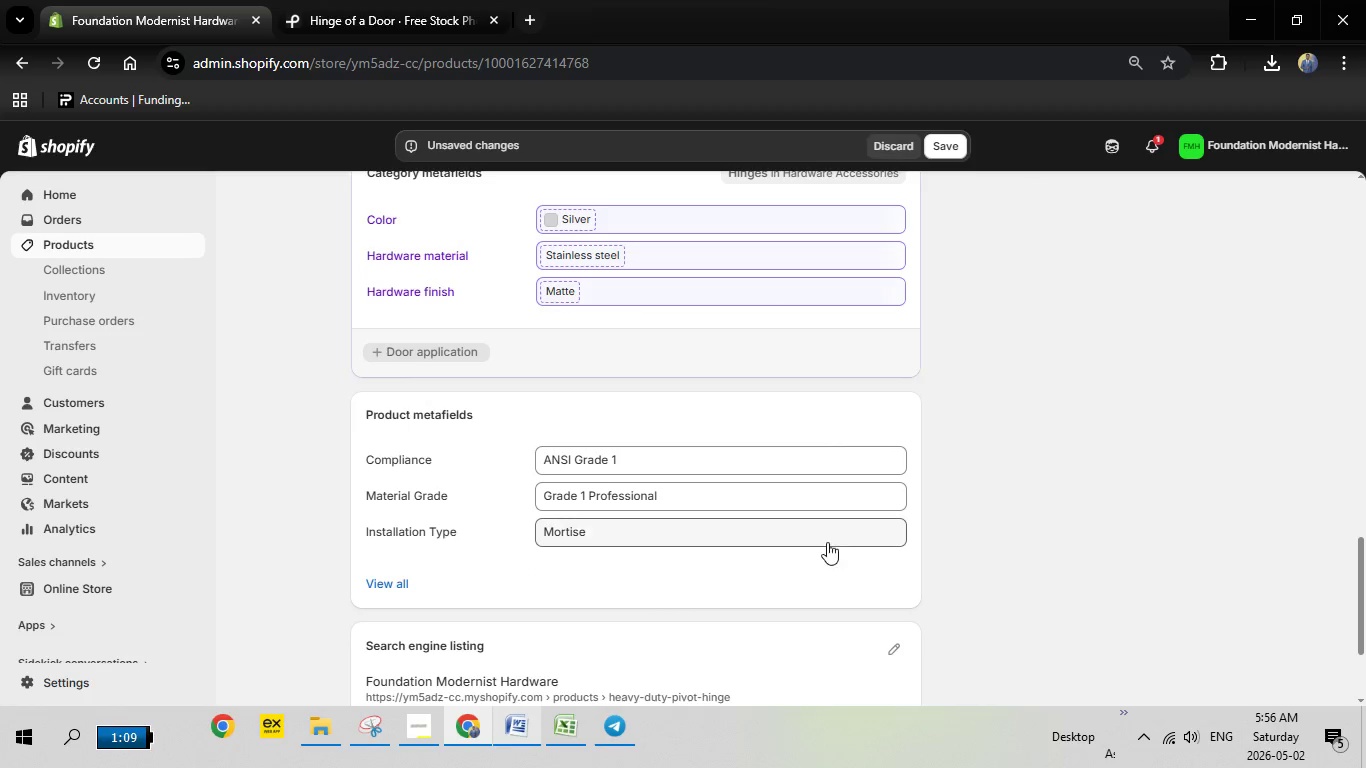 
left_click([895, 459])
 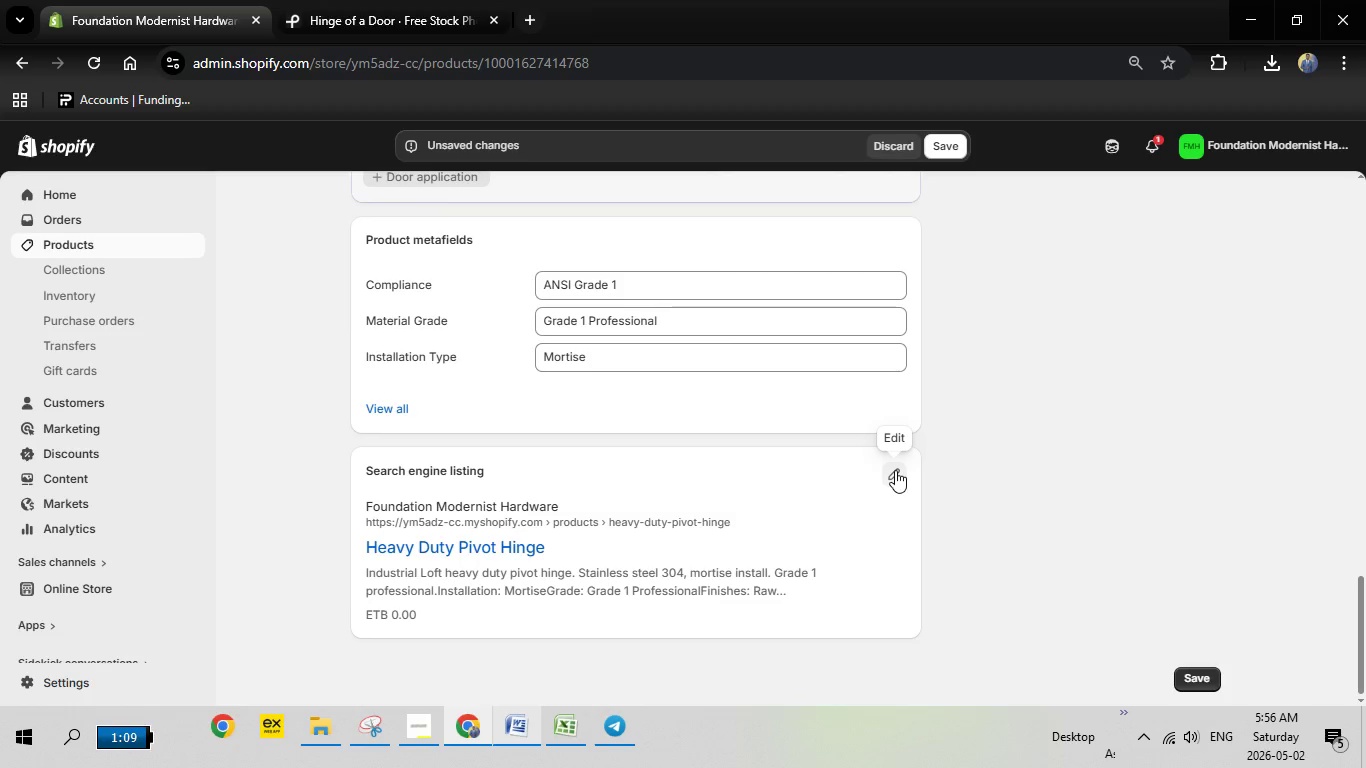 
scroll: coordinate [835, 541], scroll_direction: down, amount: 3.0
 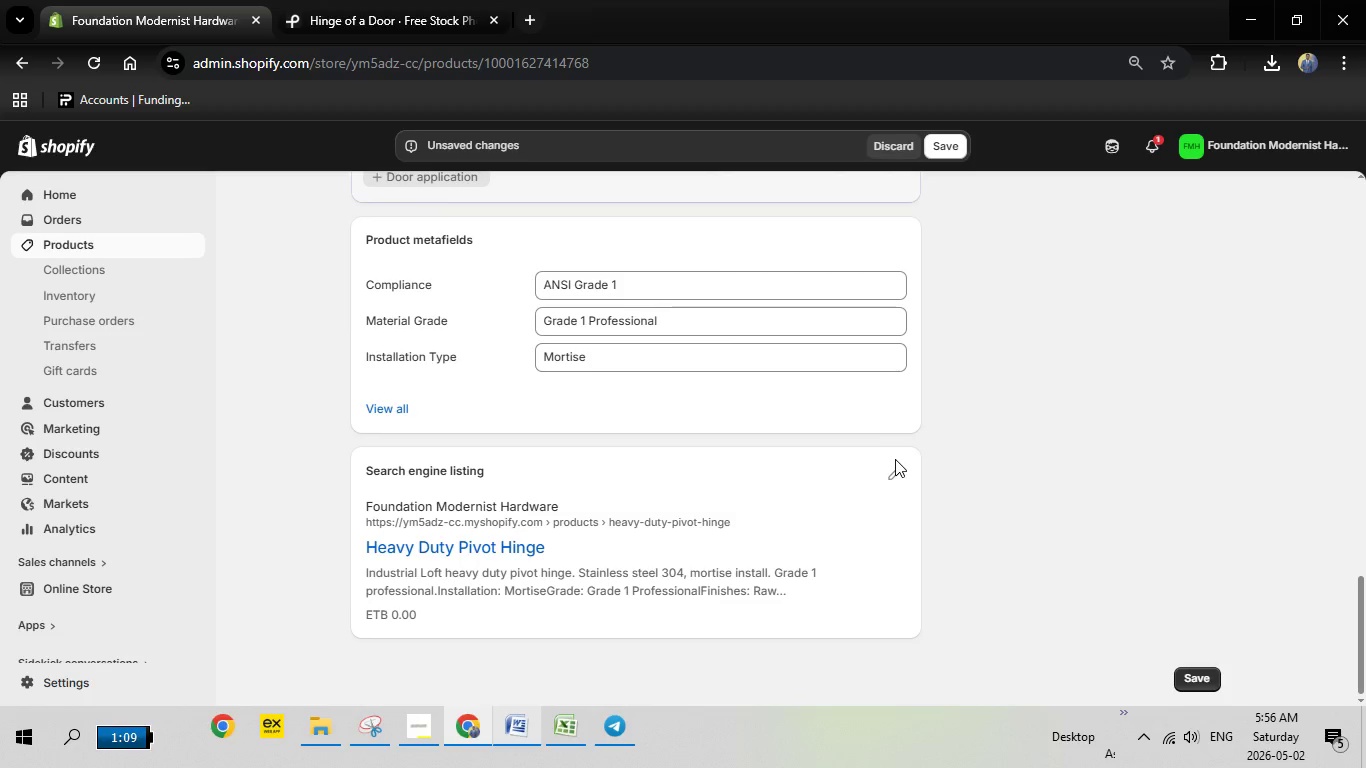 
double_click([895, 470])
 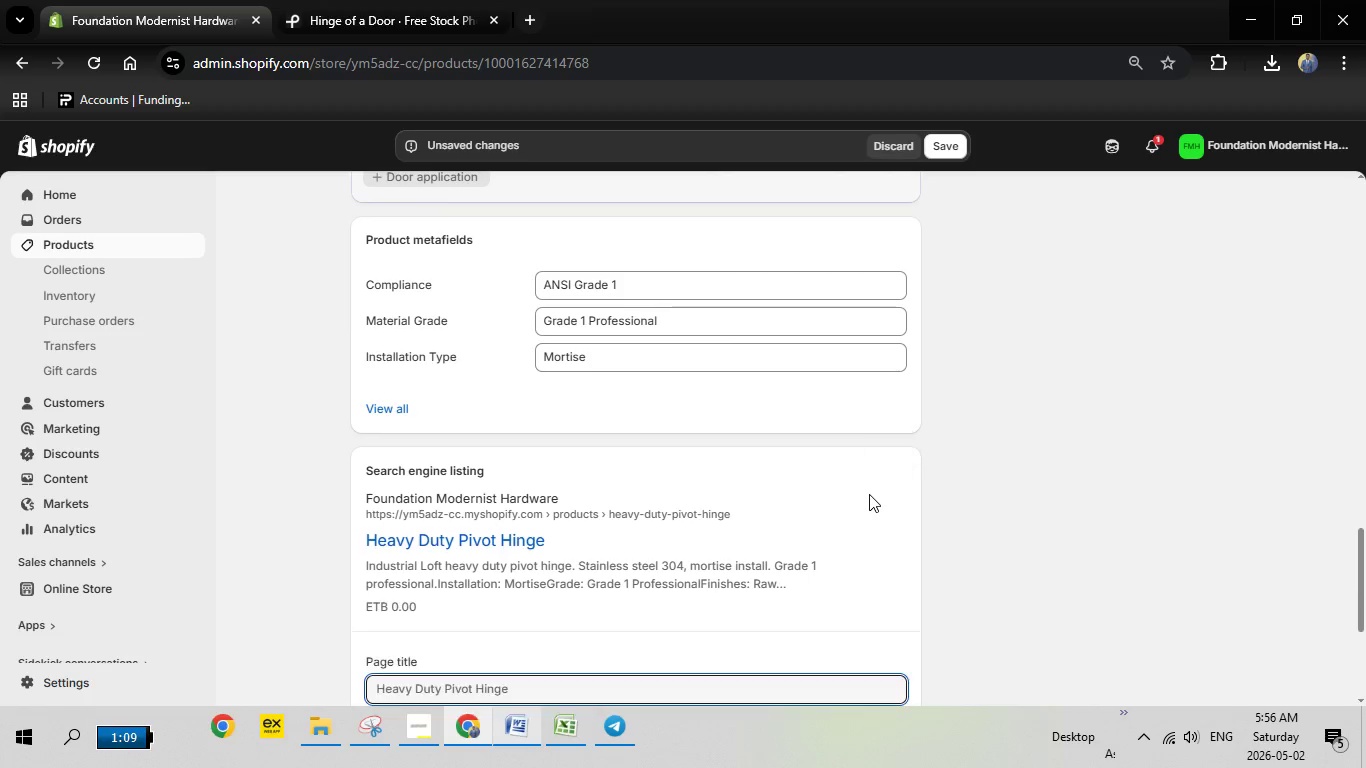 
scroll: coordinate [869, 494], scroll_direction: down, amount: 1.0
 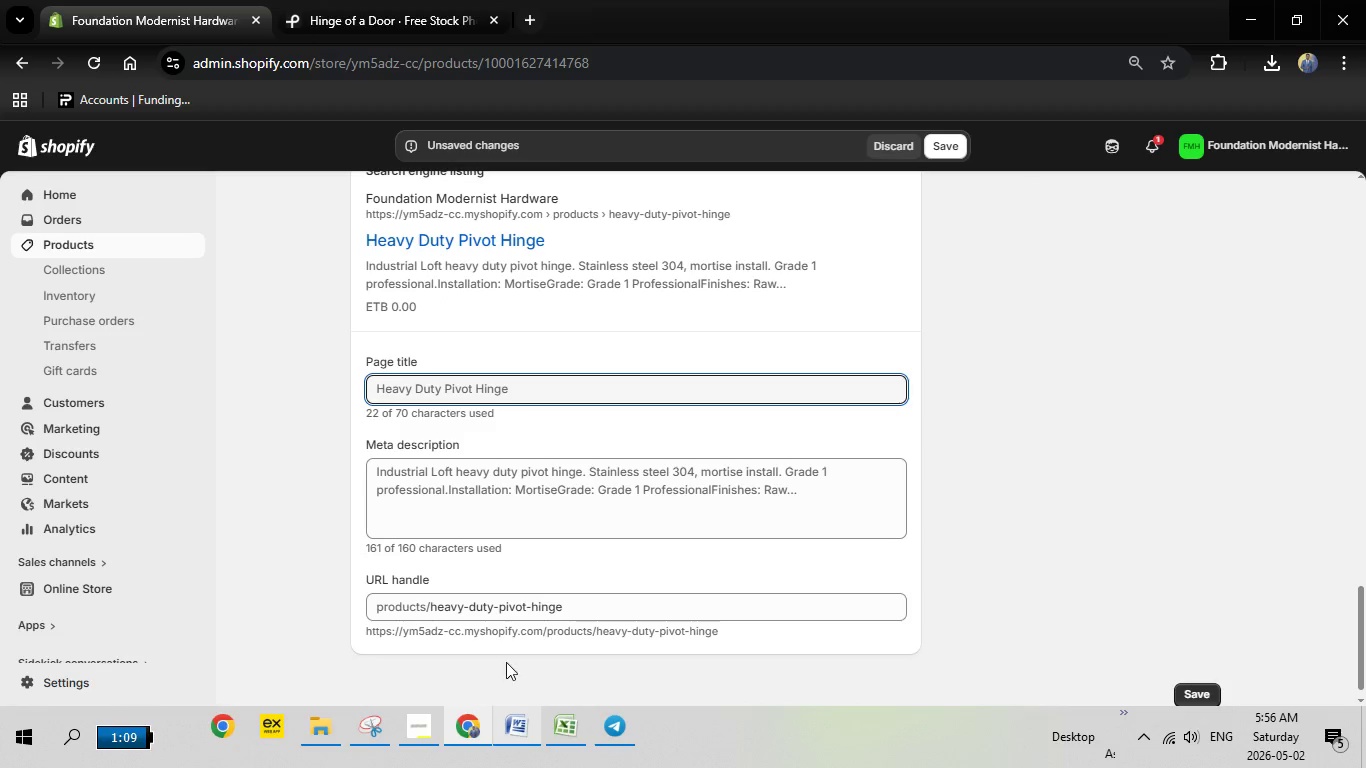 
left_click([522, 724])
 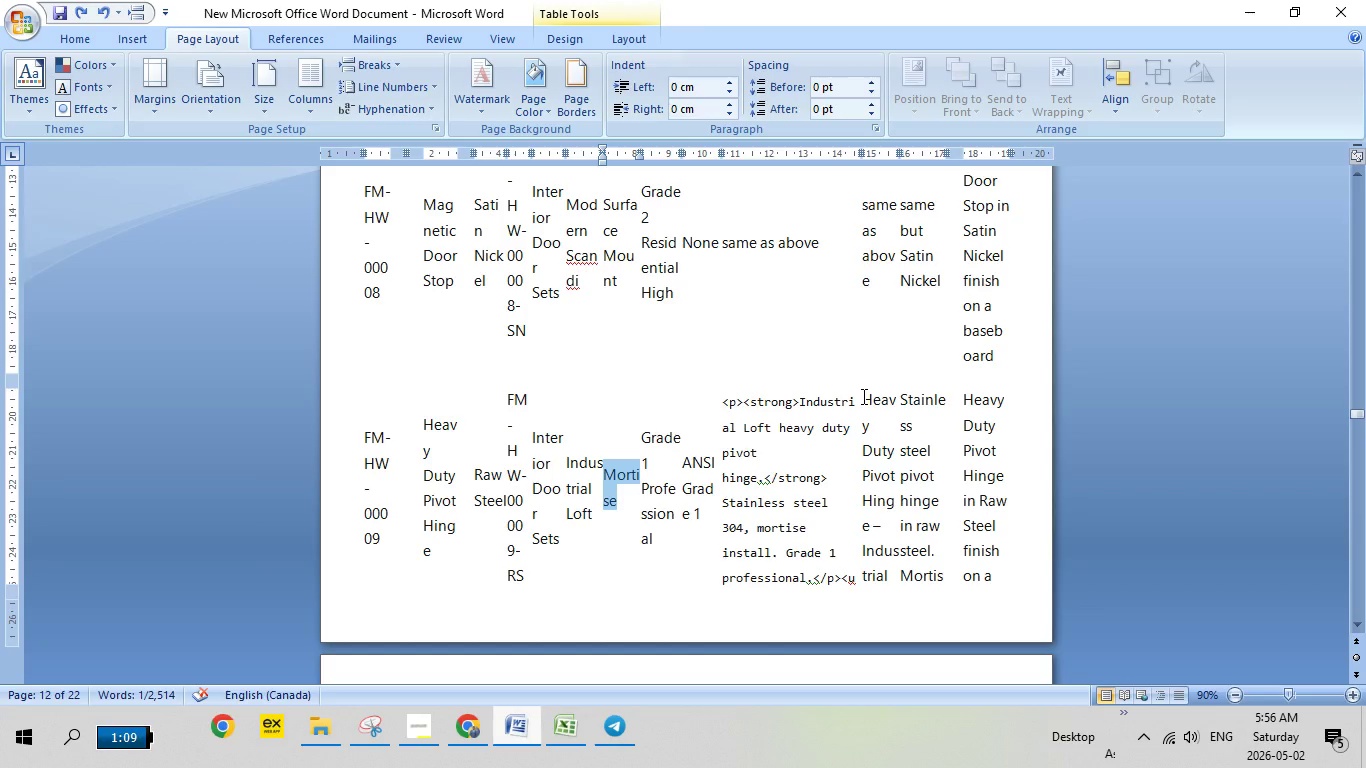 
wait(5.83)
 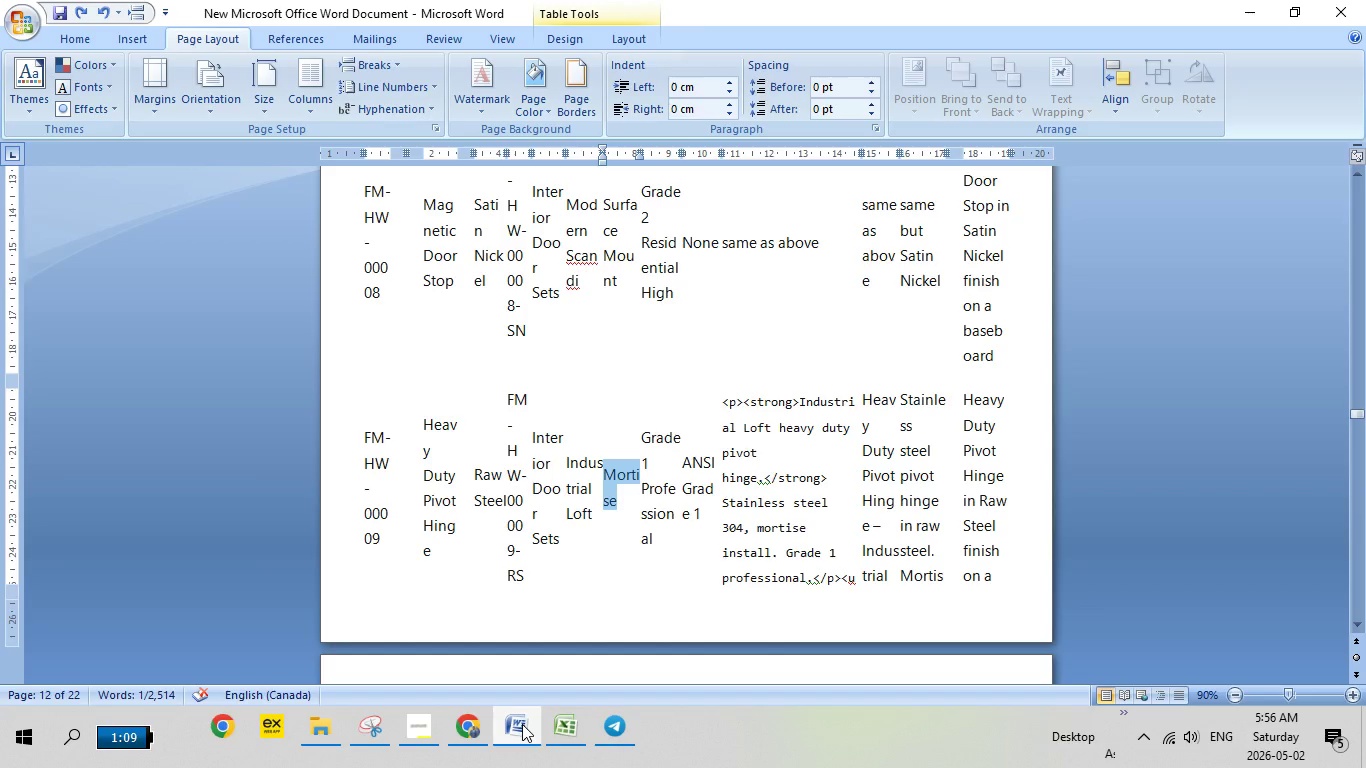 
left_click_drag(start_coordinate=[862, 396], to_coordinate=[876, 546])
 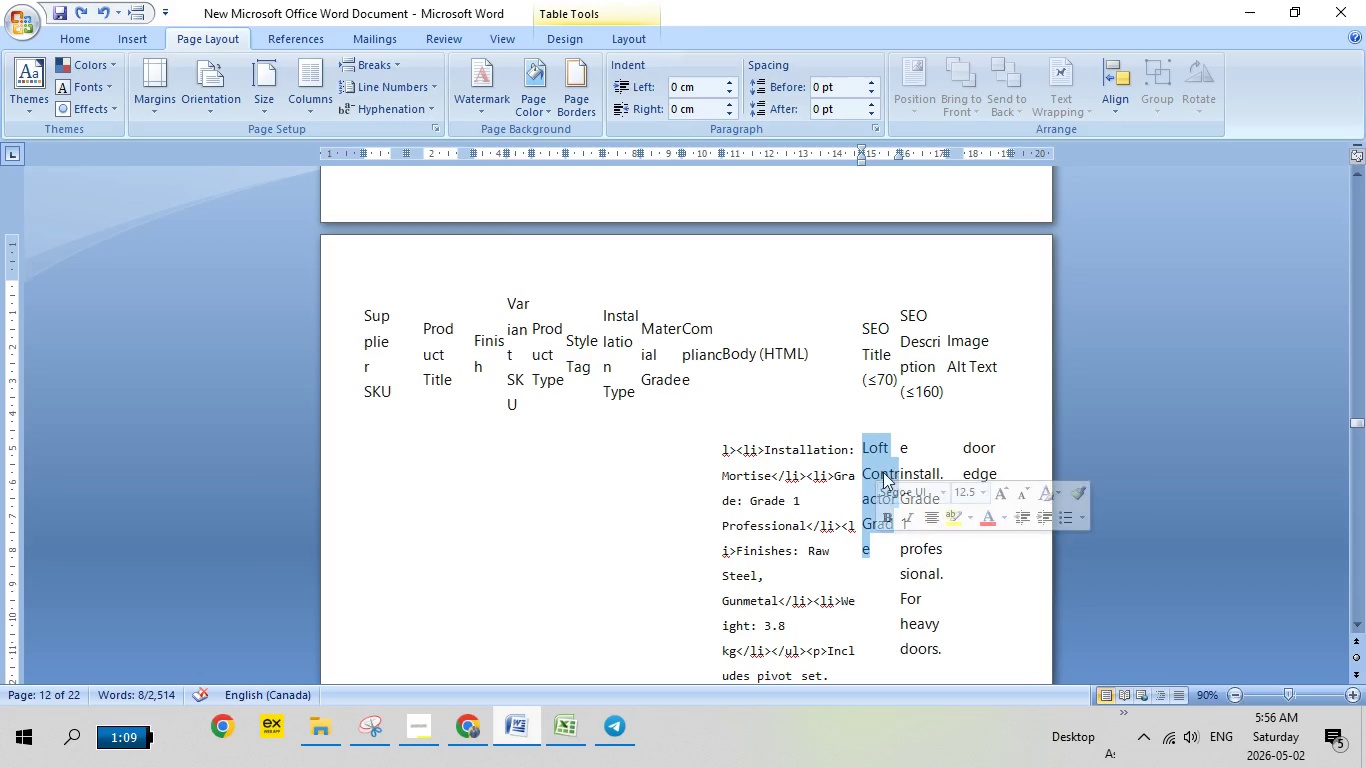 
scroll: coordinate [872, 516], scroll_direction: down, amount: 10.0
 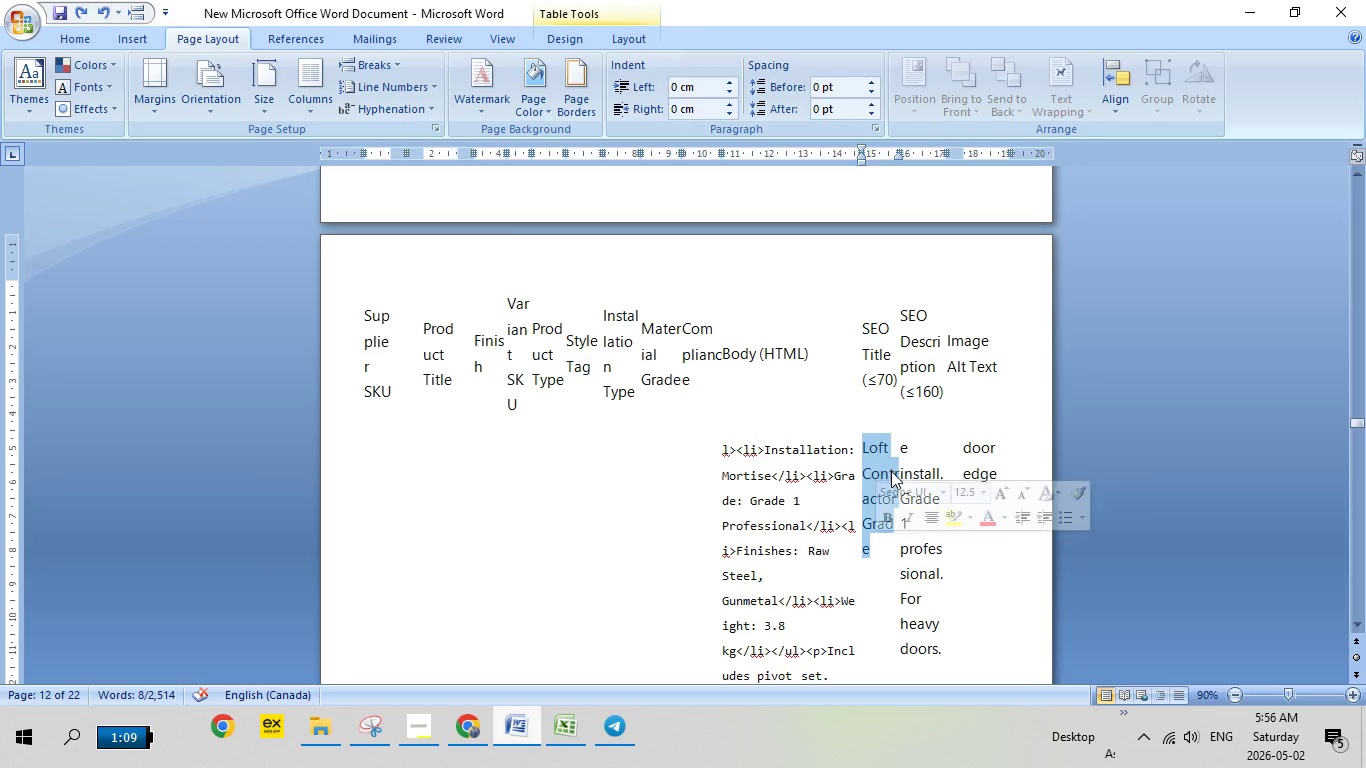 
right_click([870, 472])
 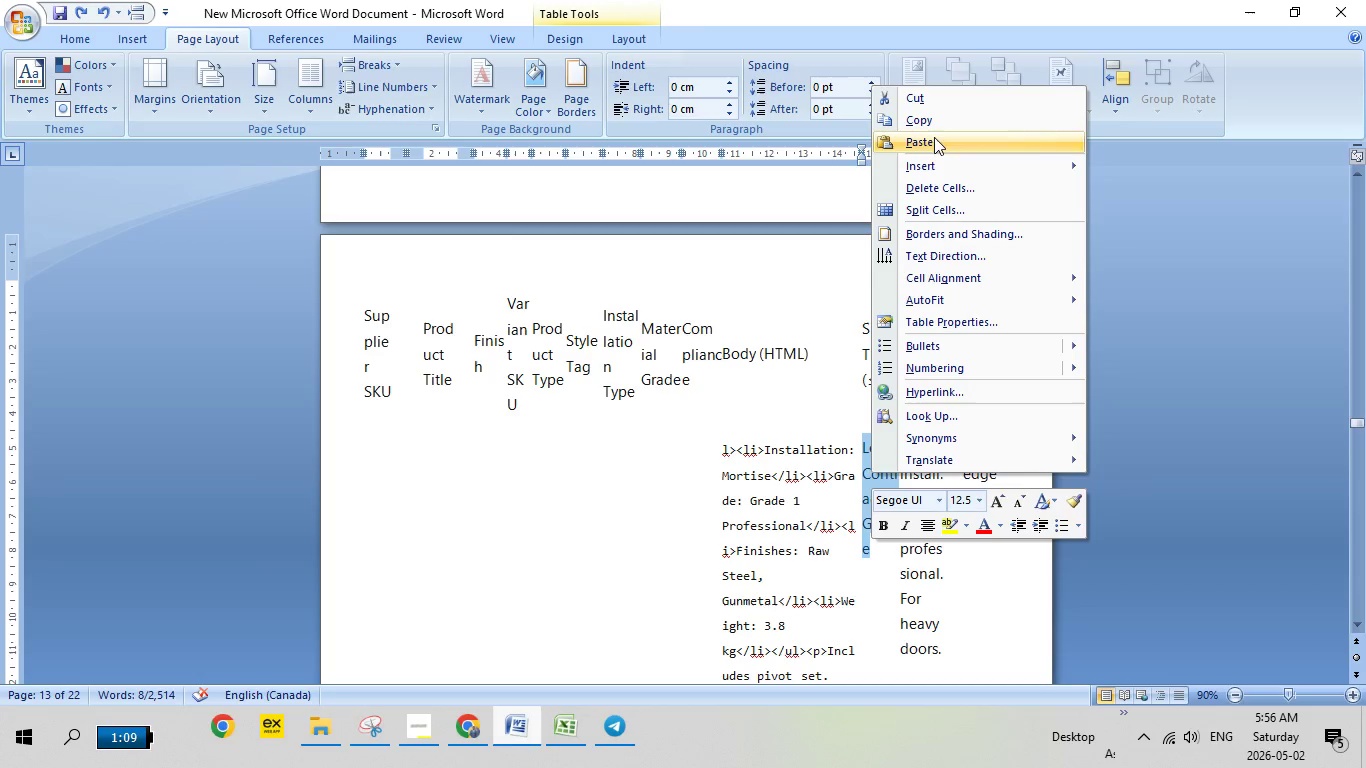 
left_click([929, 119])
 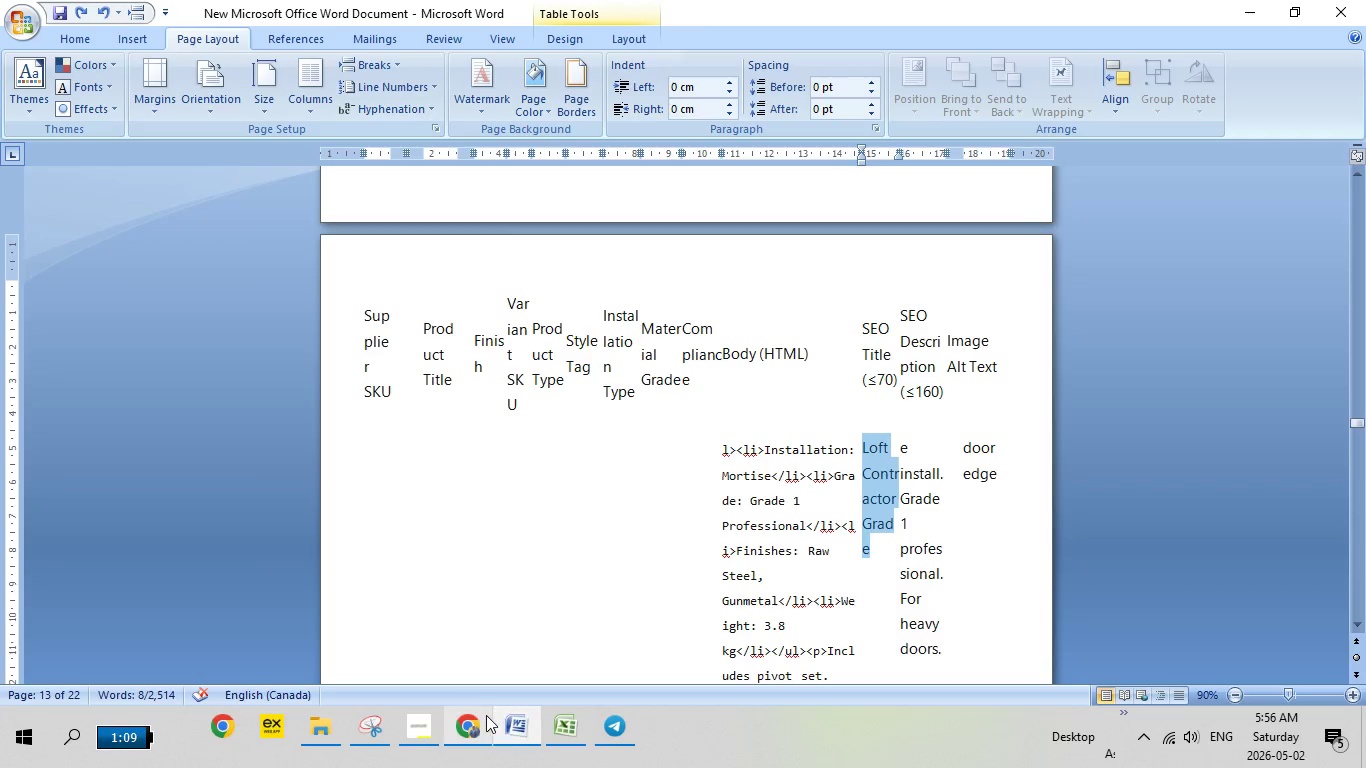 
left_click([486, 717])
 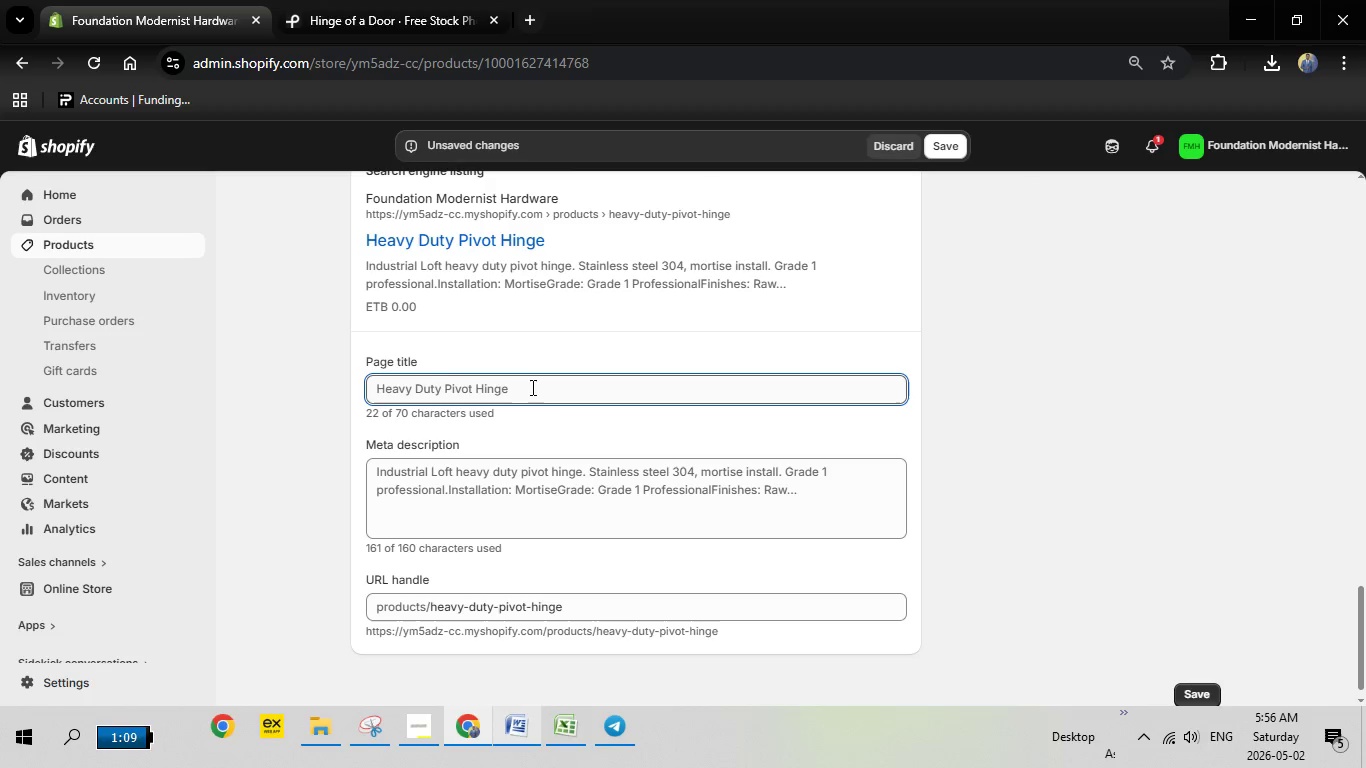 
left_click_drag(start_coordinate=[531, 387], to_coordinate=[355, 387])
 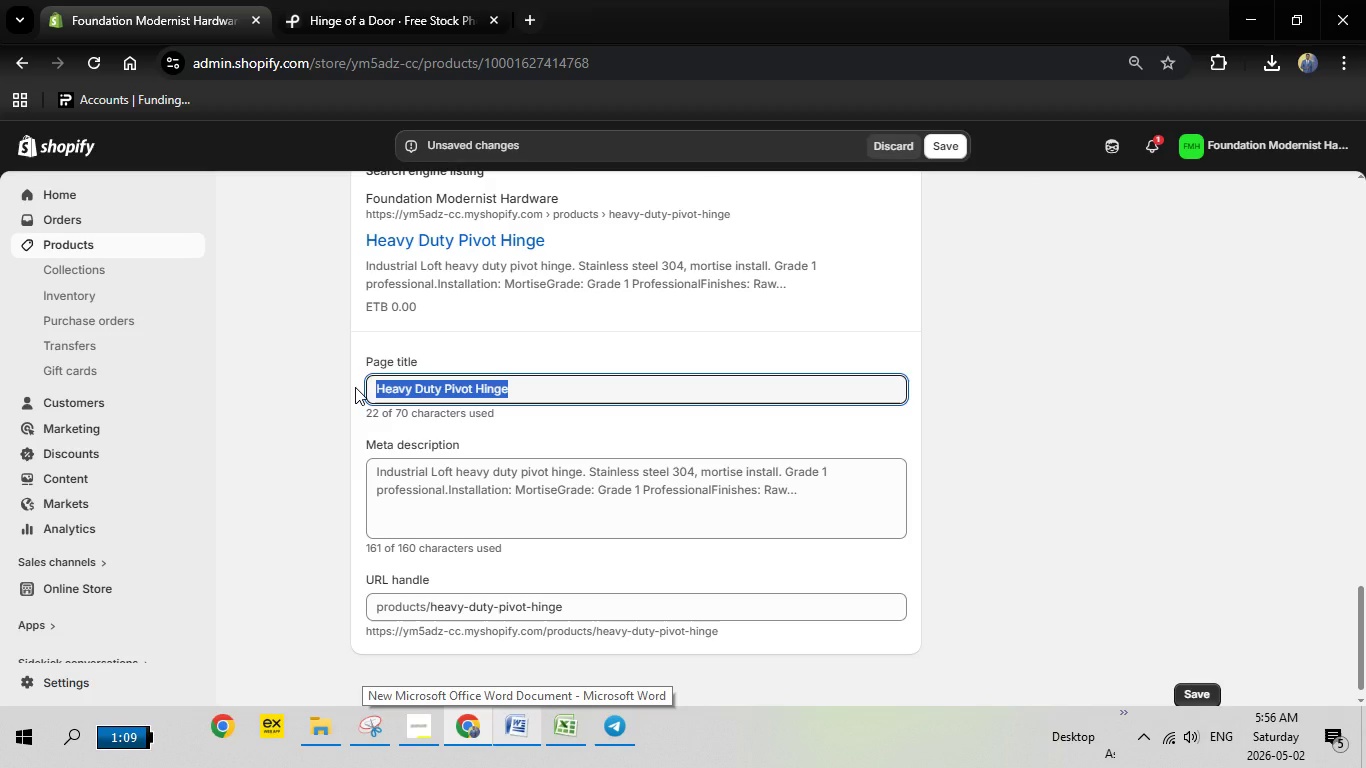 
key(Backspace)
 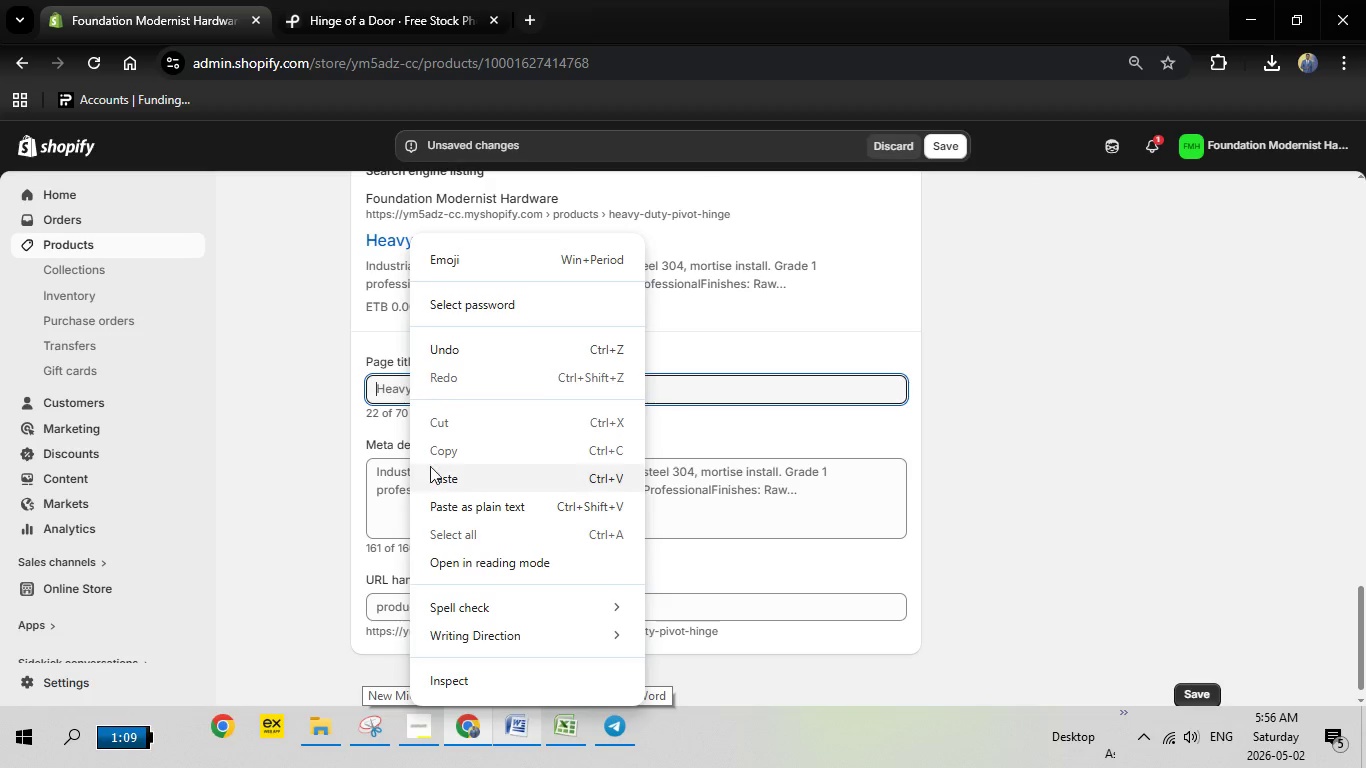 
left_click([434, 482])
 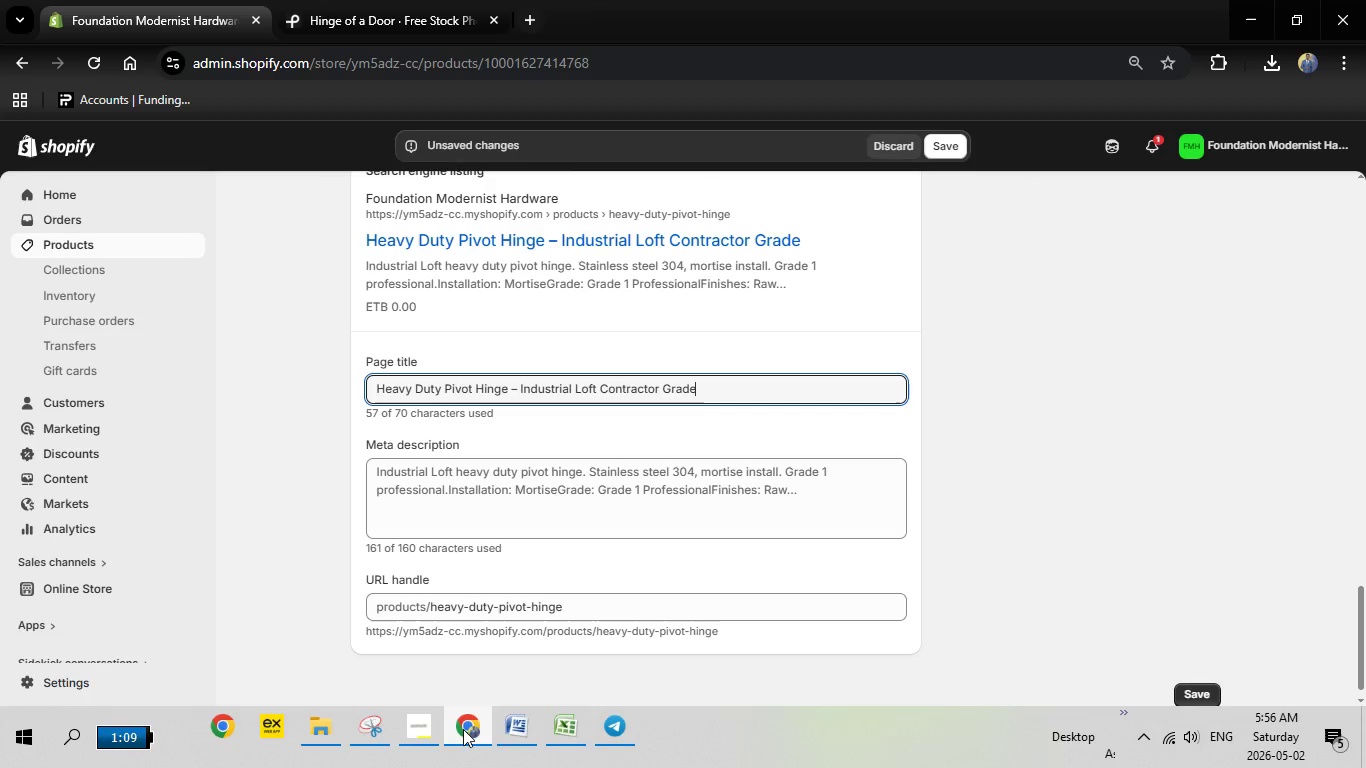 
left_click([463, 729])
 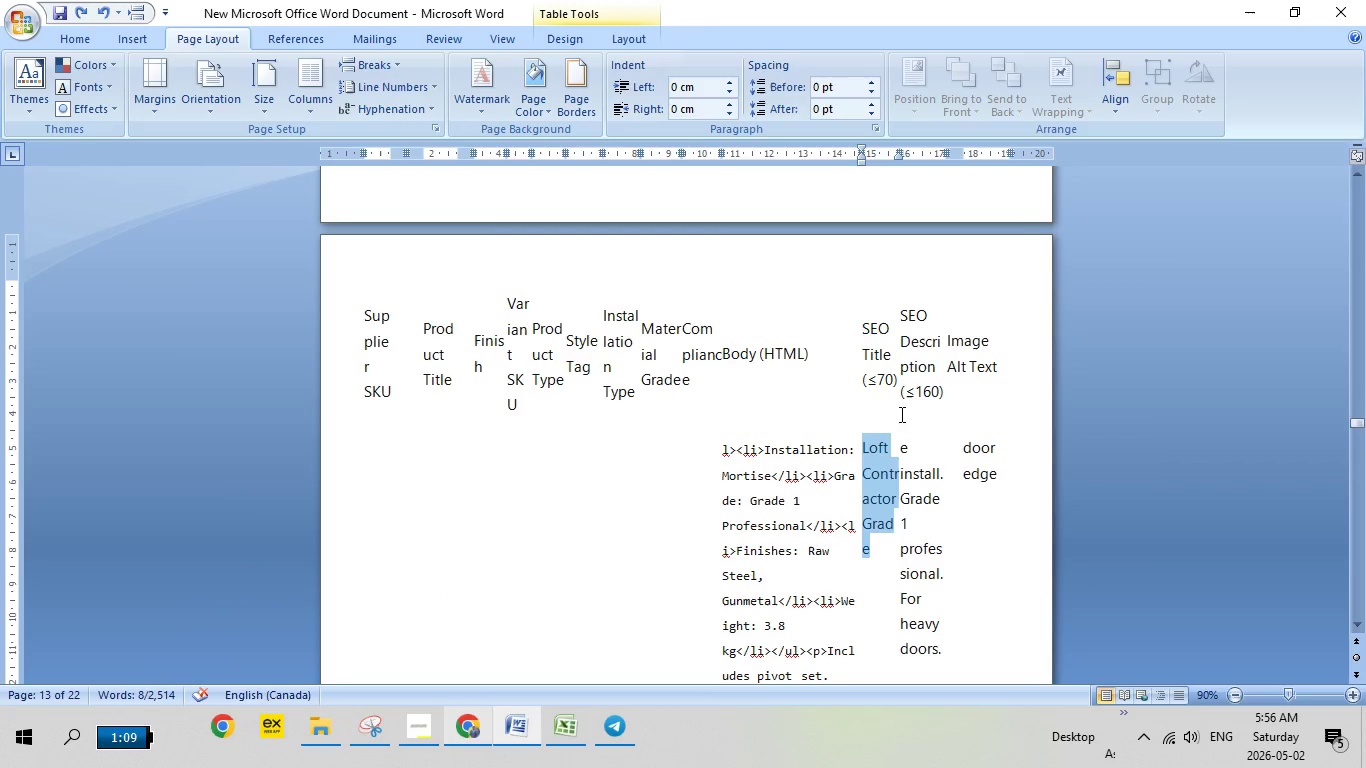 
scroll: coordinate [910, 431], scroll_direction: up, amount: 7.0
 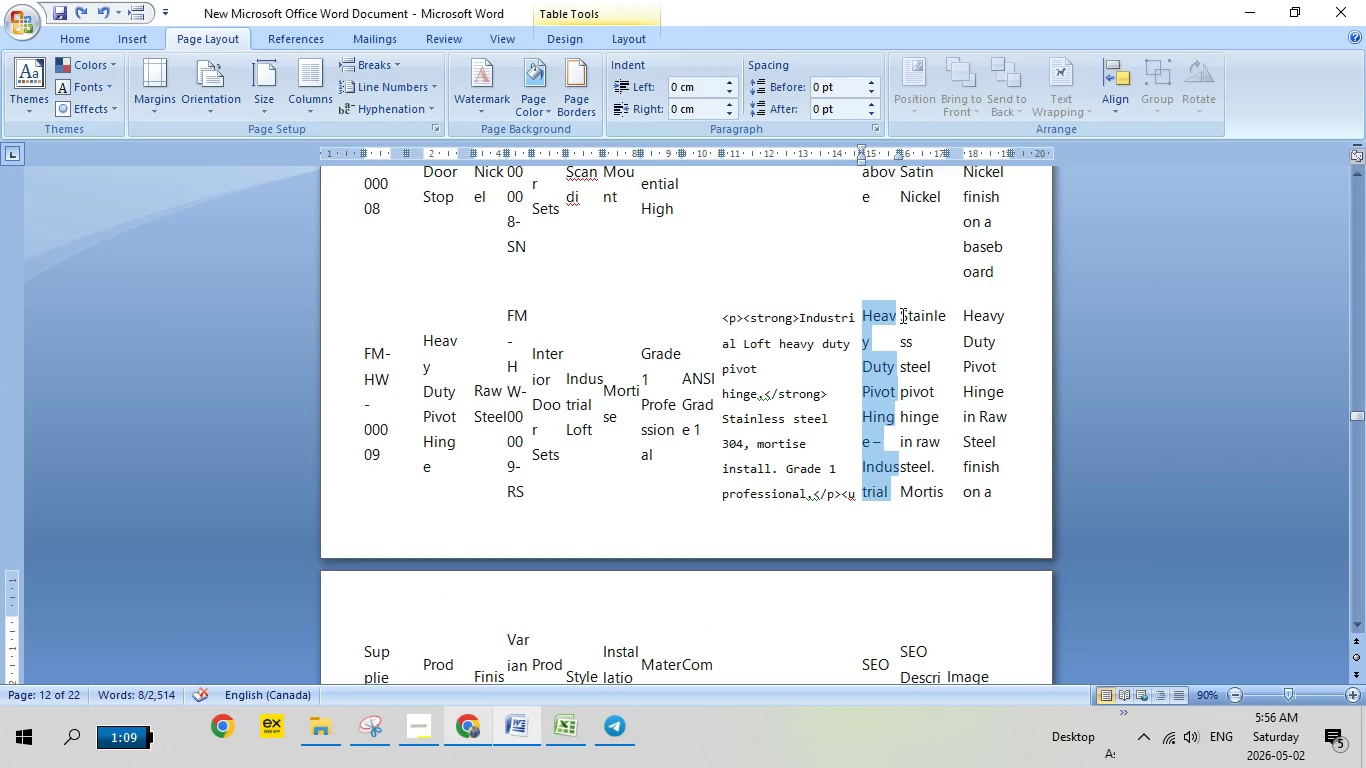 
left_click_drag(start_coordinate=[901, 315], to_coordinate=[941, 479])
 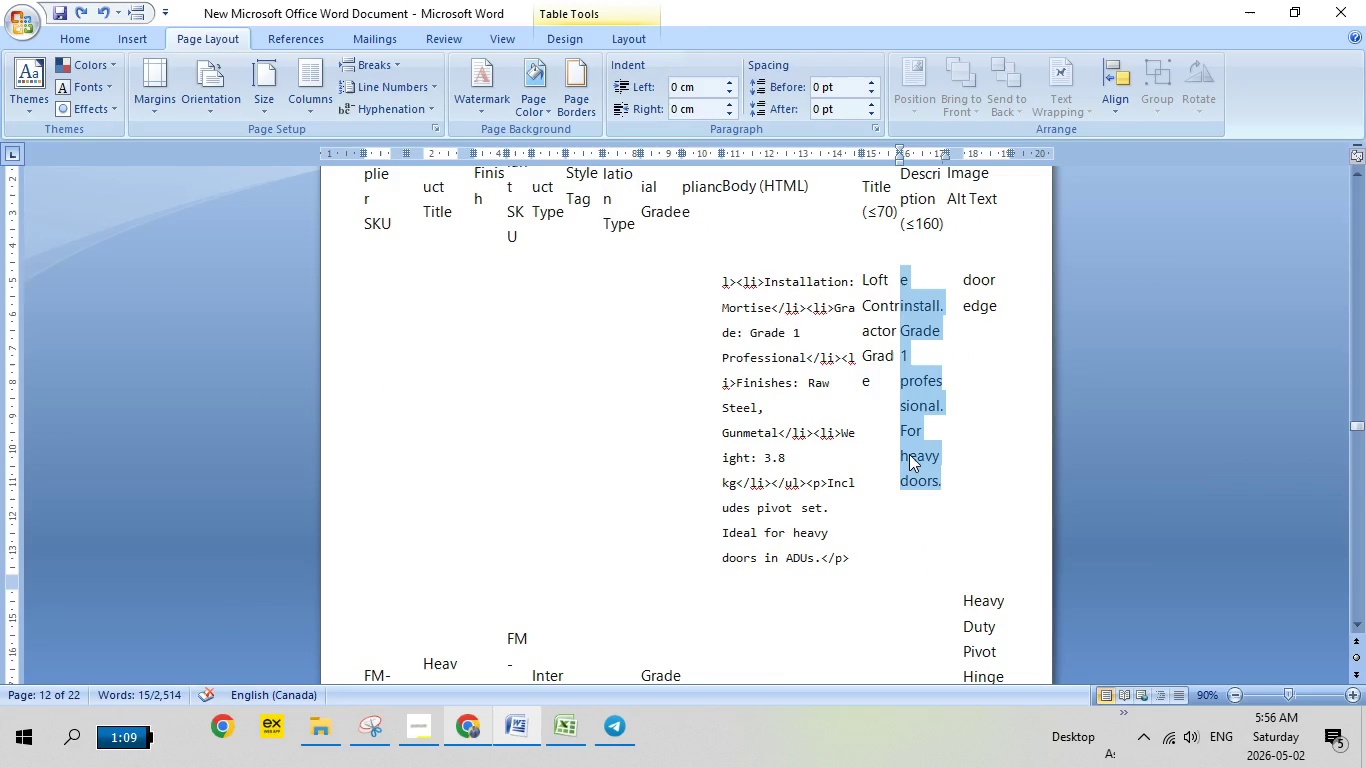 
scroll: coordinate [929, 469], scroll_direction: down, amount: 11.0
 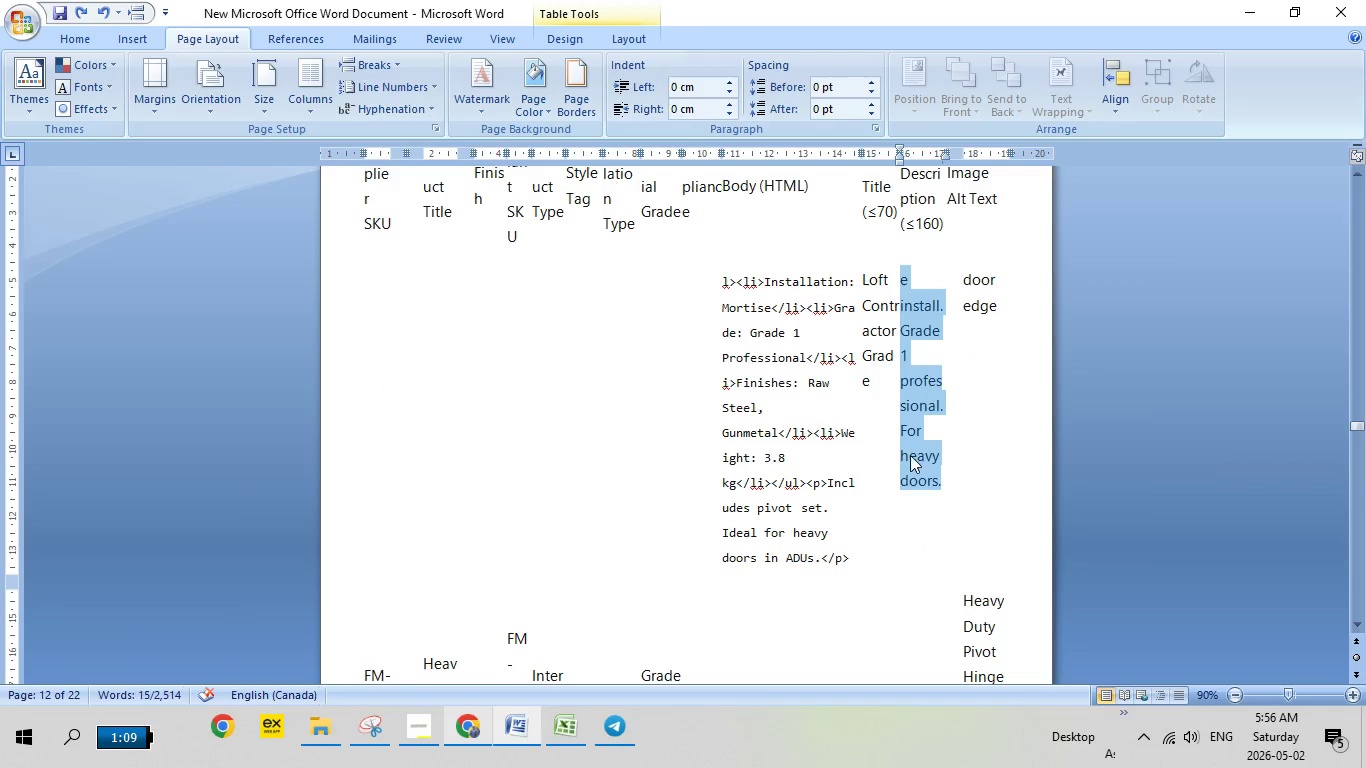 
right_click([909, 454])
 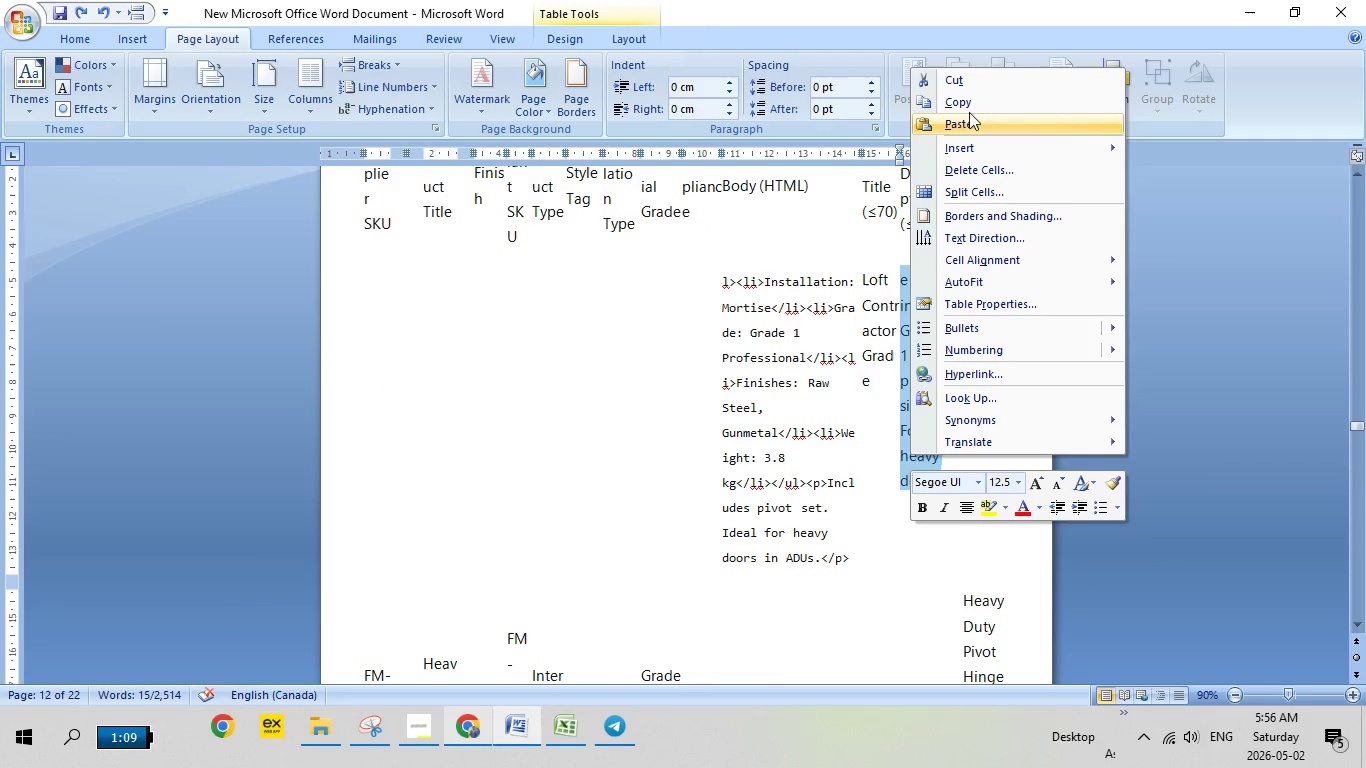 
left_click([969, 109])
 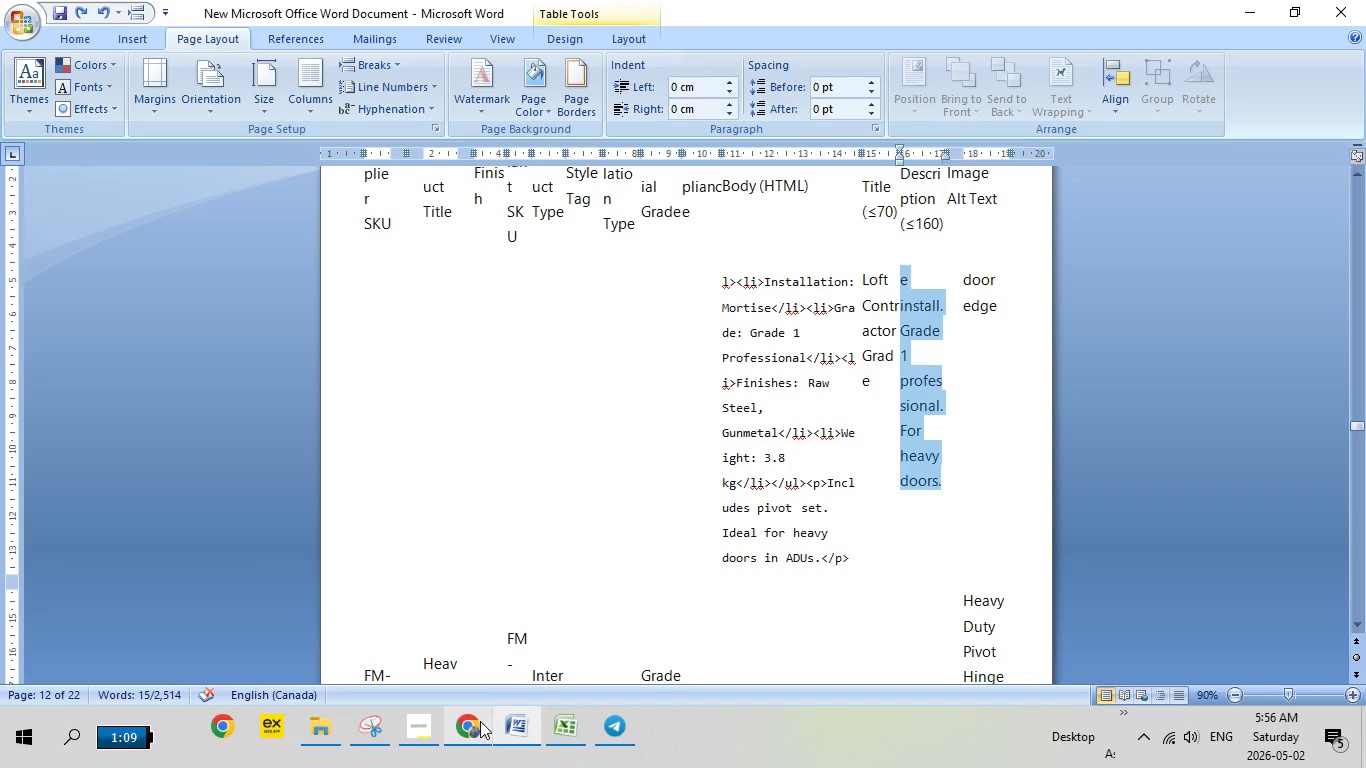 
left_click([478, 724])
 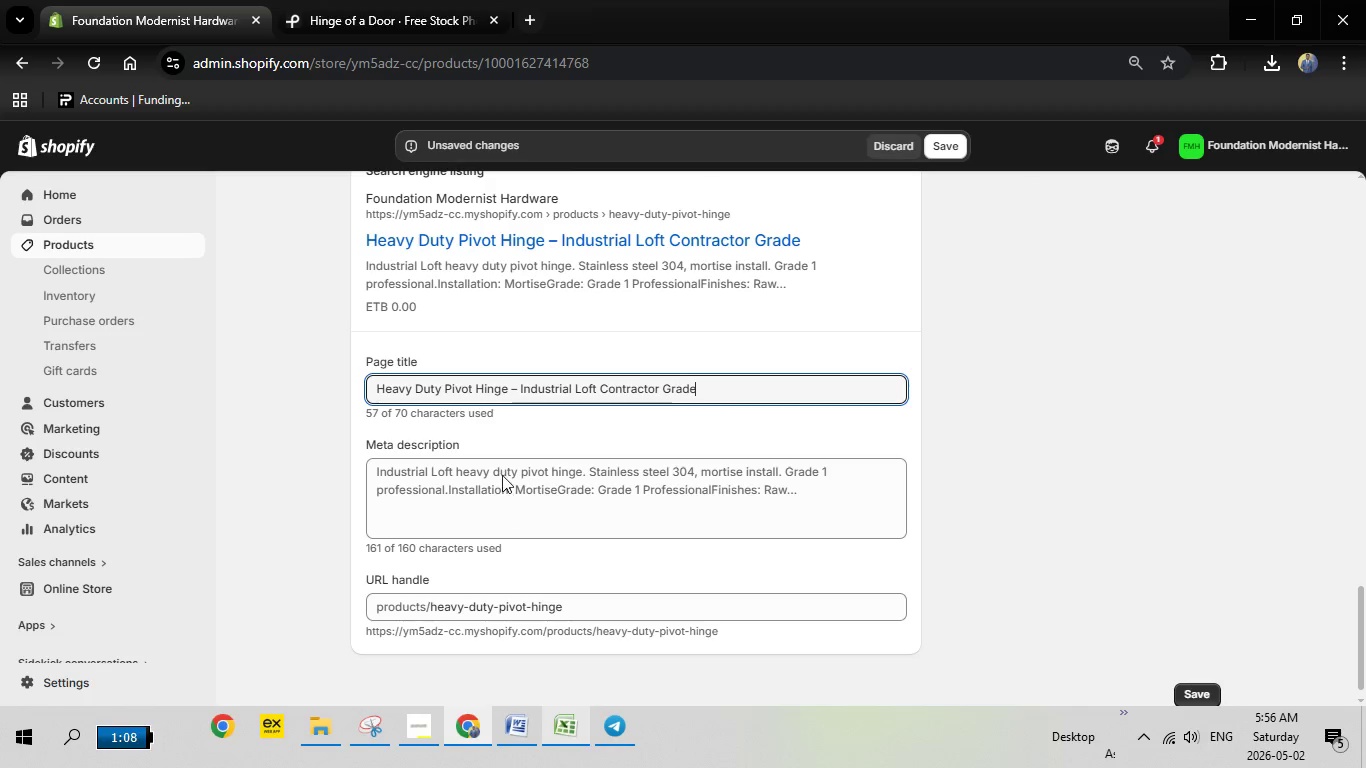 
left_click([502, 475])
 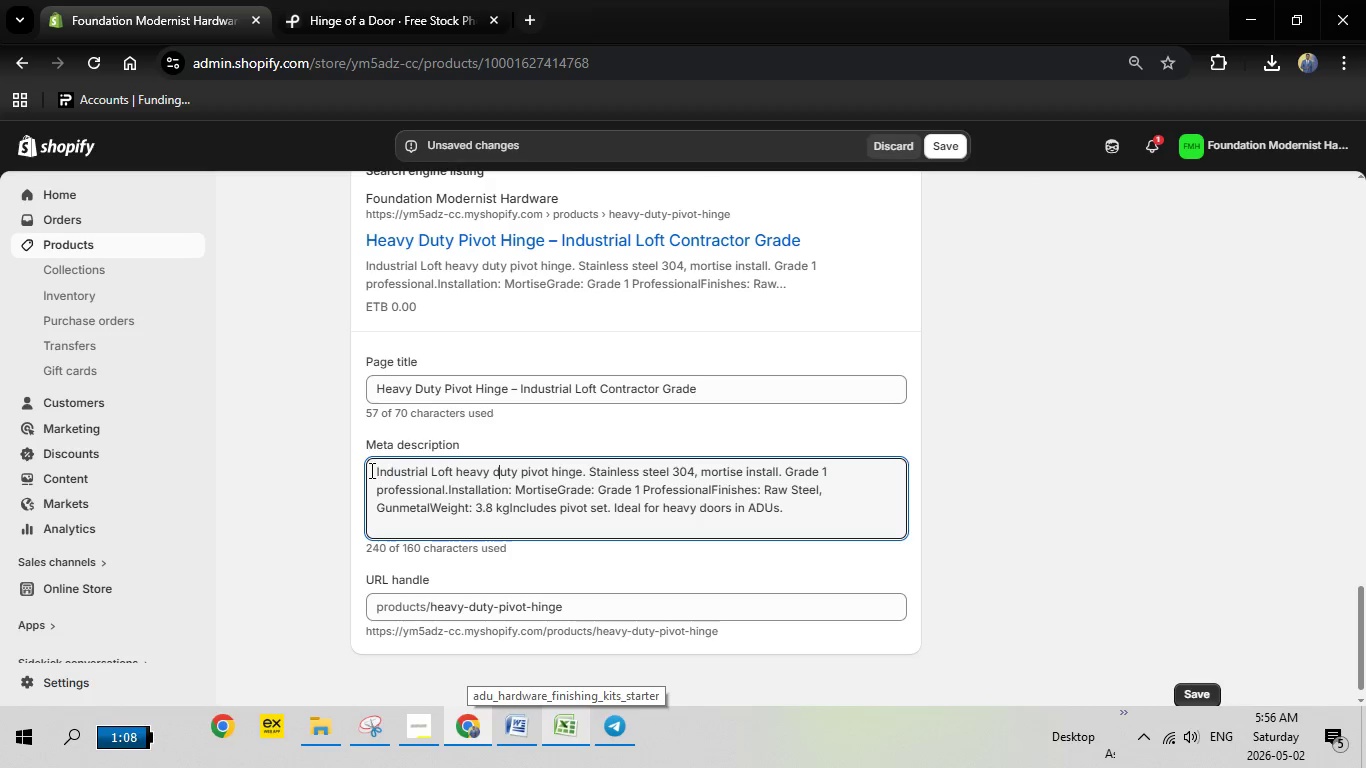 
left_click_drag(start_coordinate=[369, 473], to_coordinate=[819, 516])
 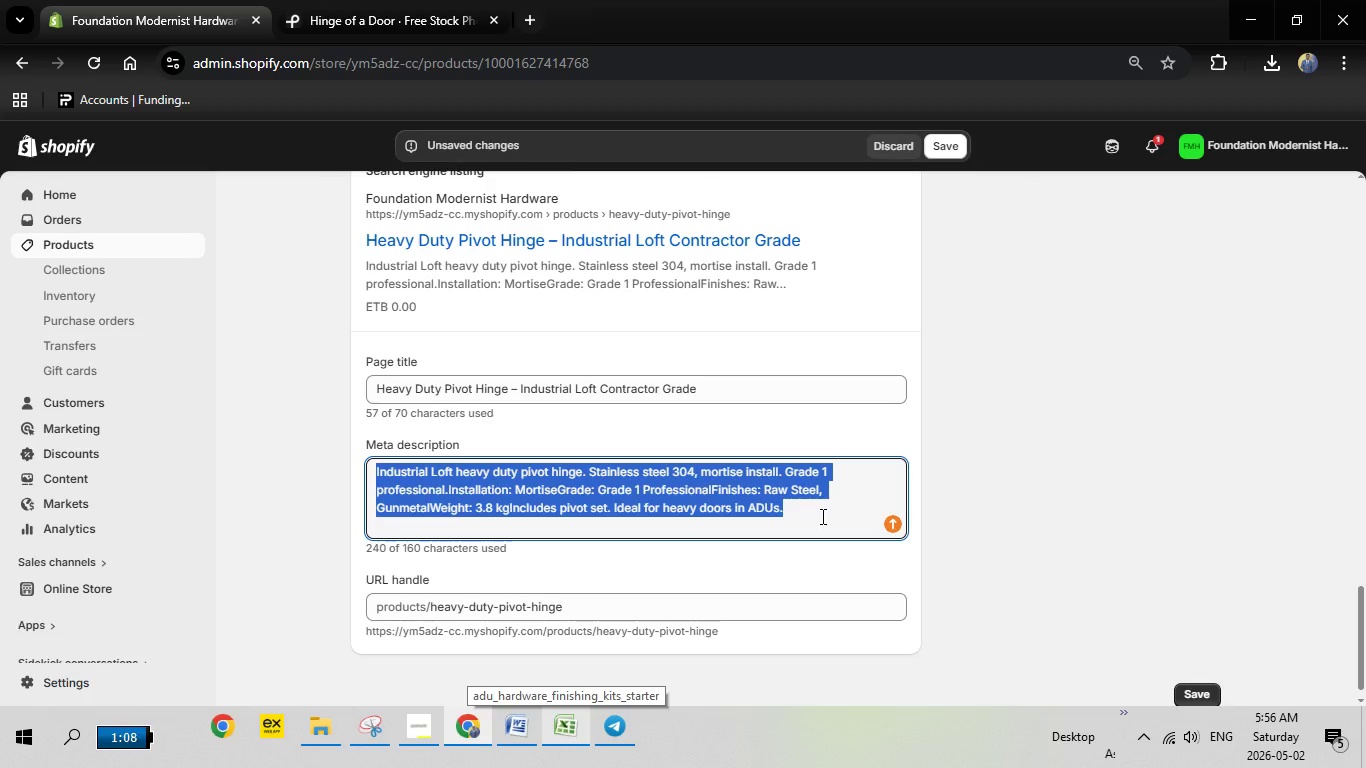 
key(Backspace)
 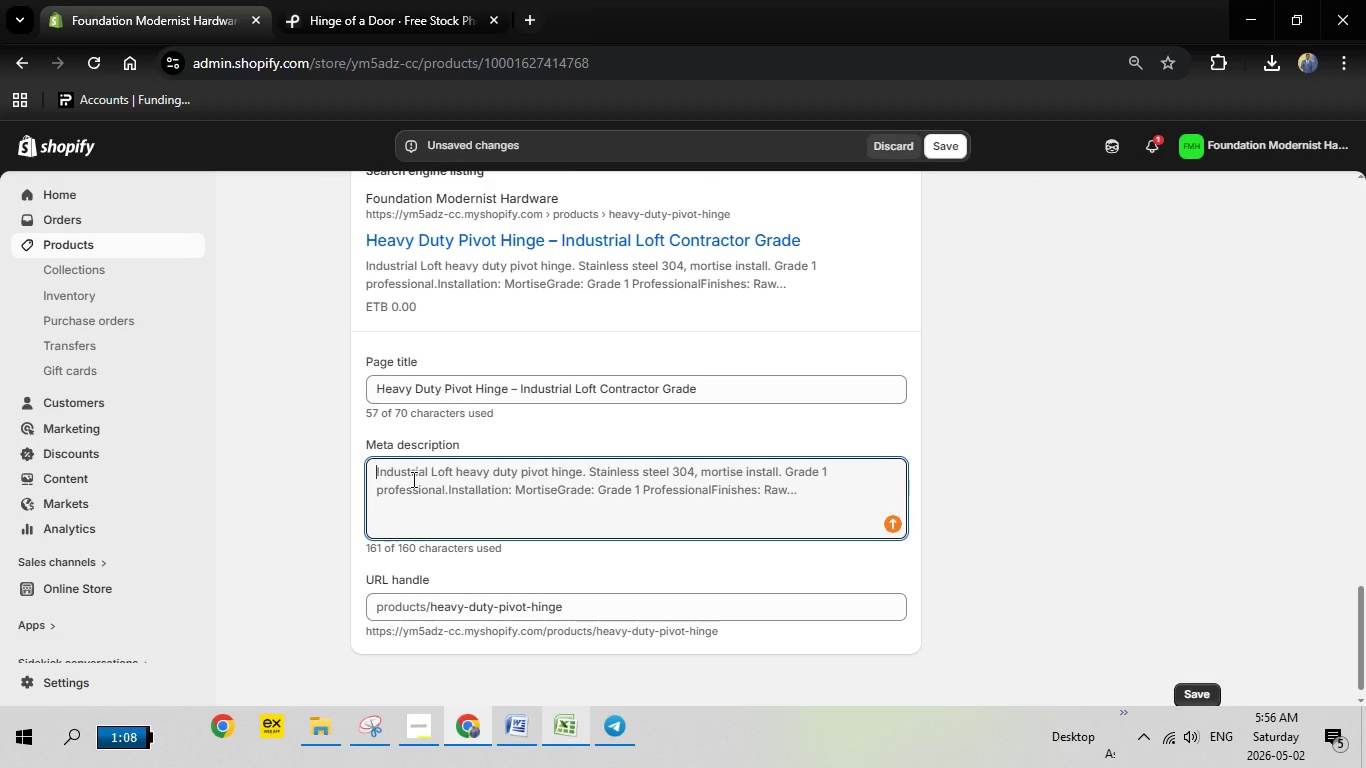 
right_click([406, 476])
 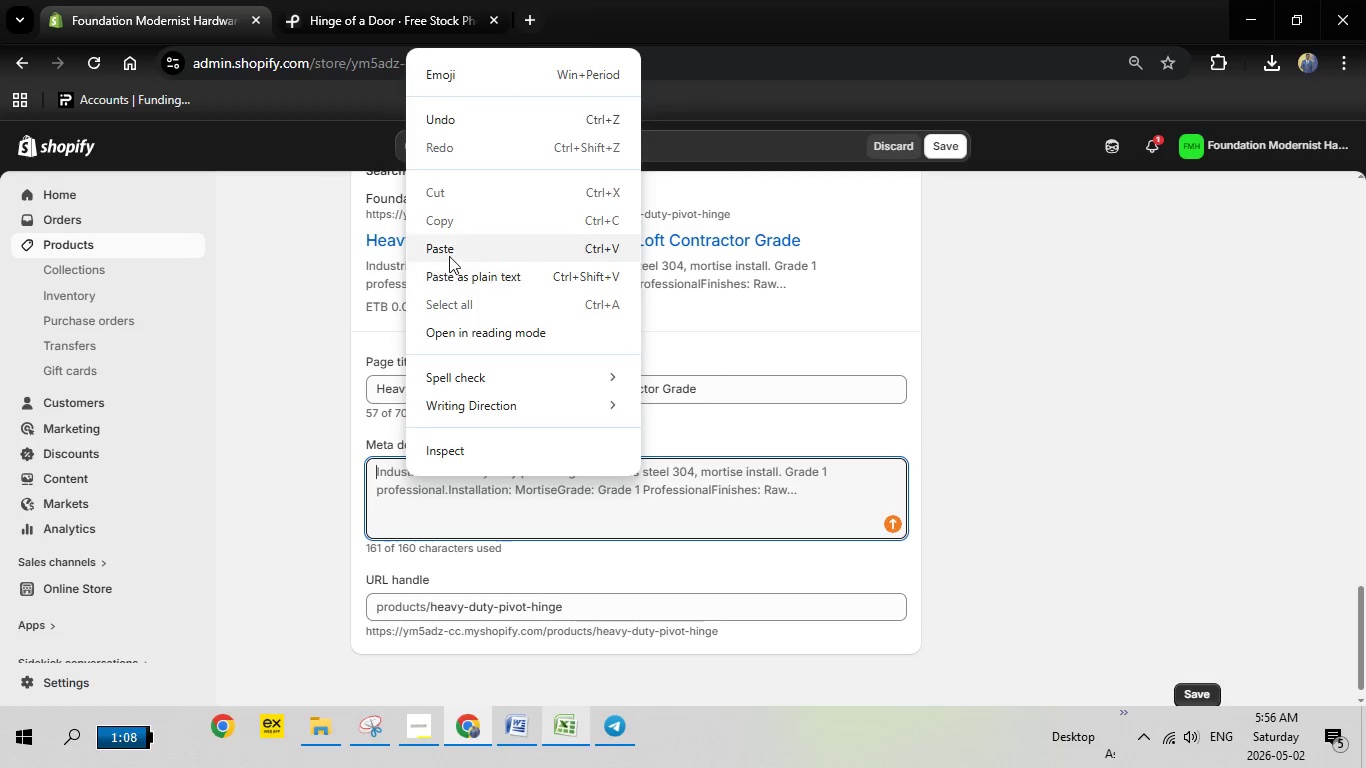 
left_click([449, 256])
 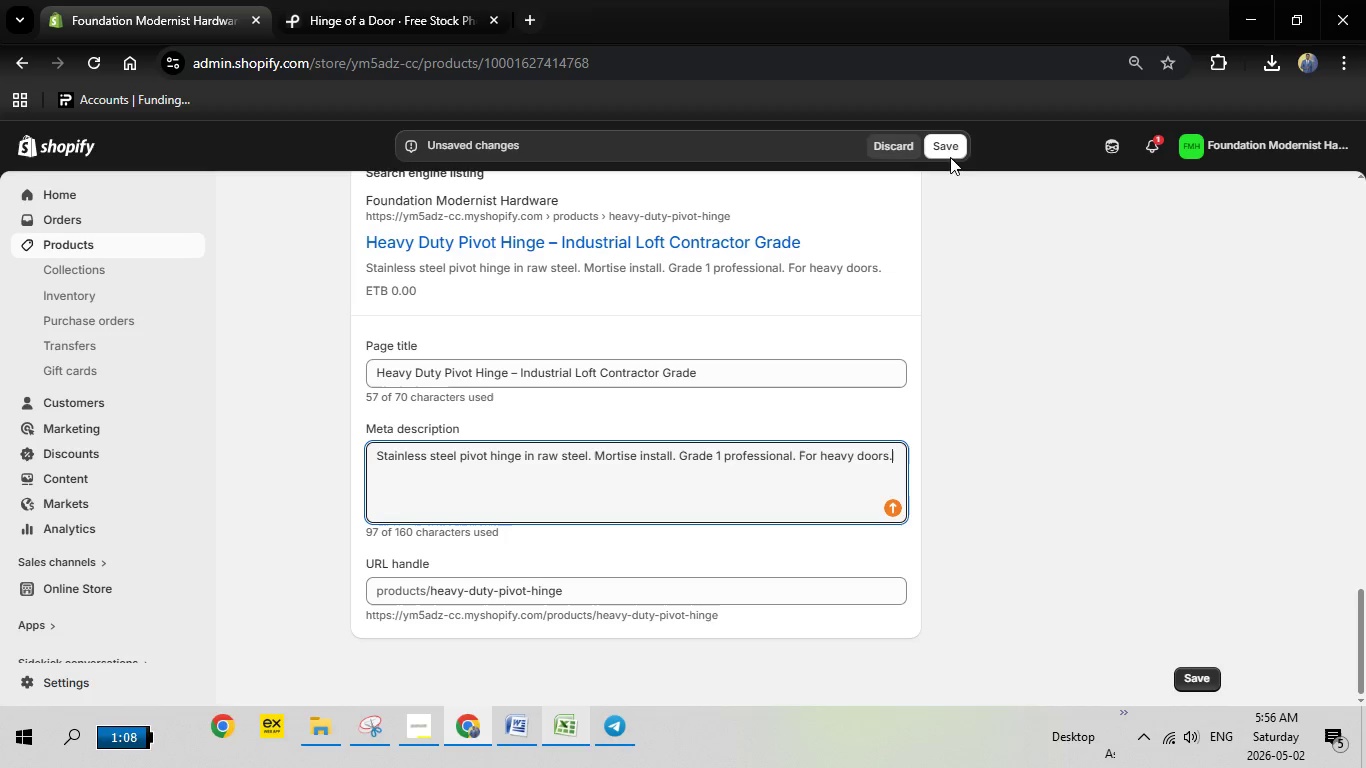 
left_click([948, 149])
 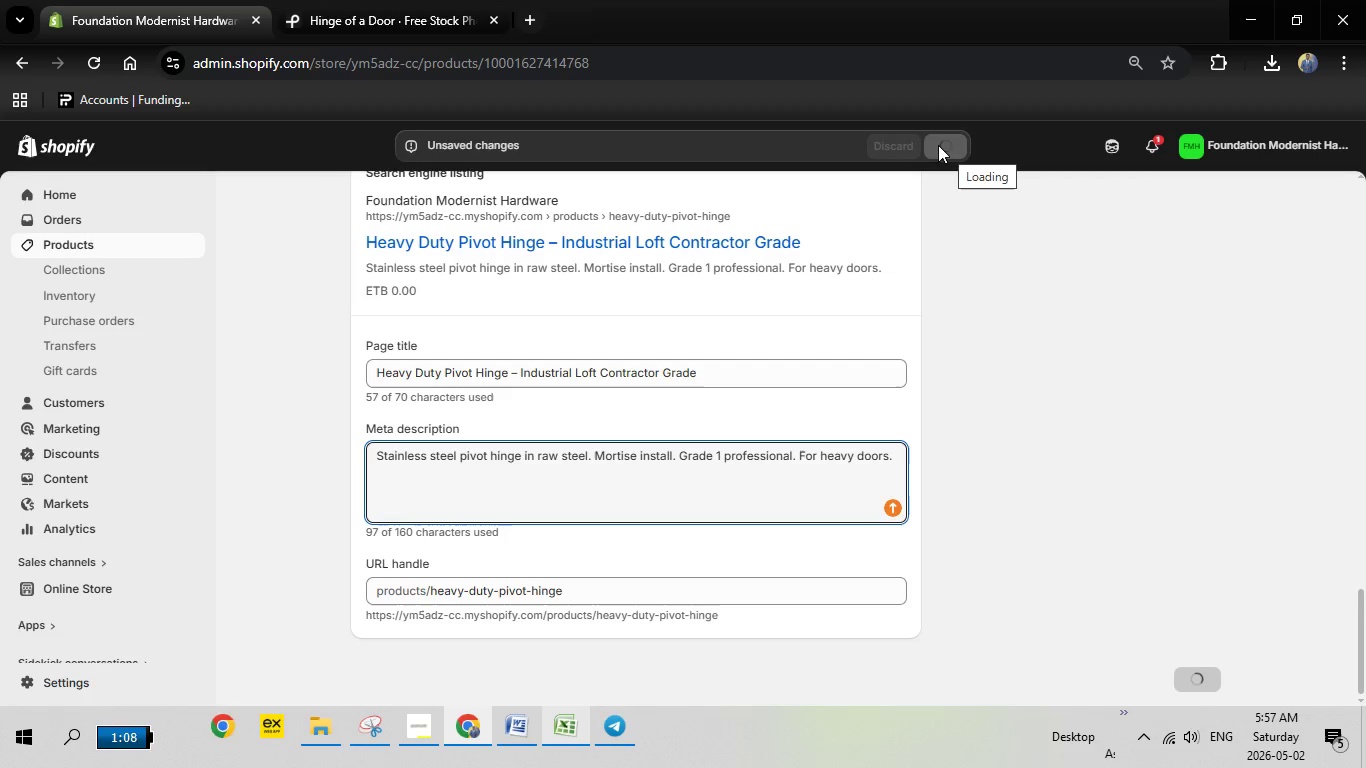 
wait(12.03)
 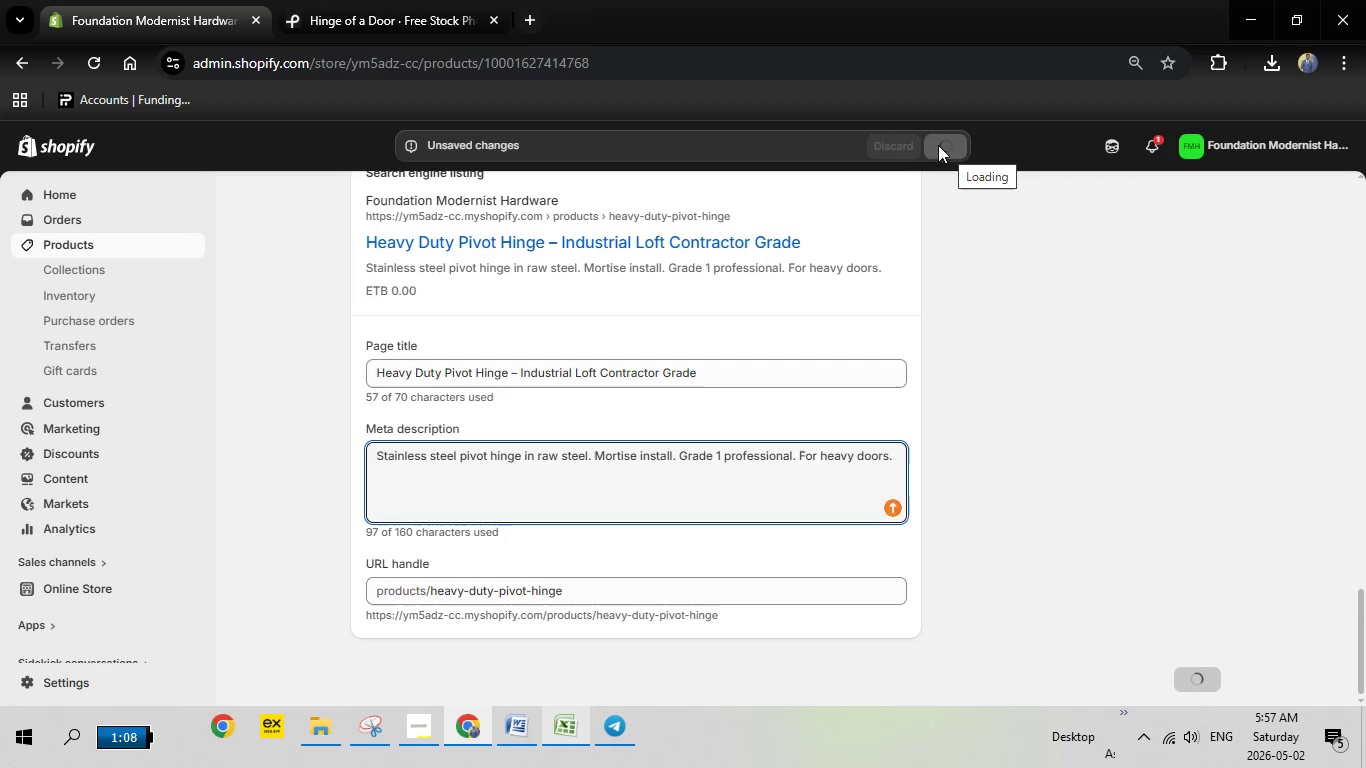 
scroll: coordinate [917, 334], scroll_direction: up, amount: 1.0
 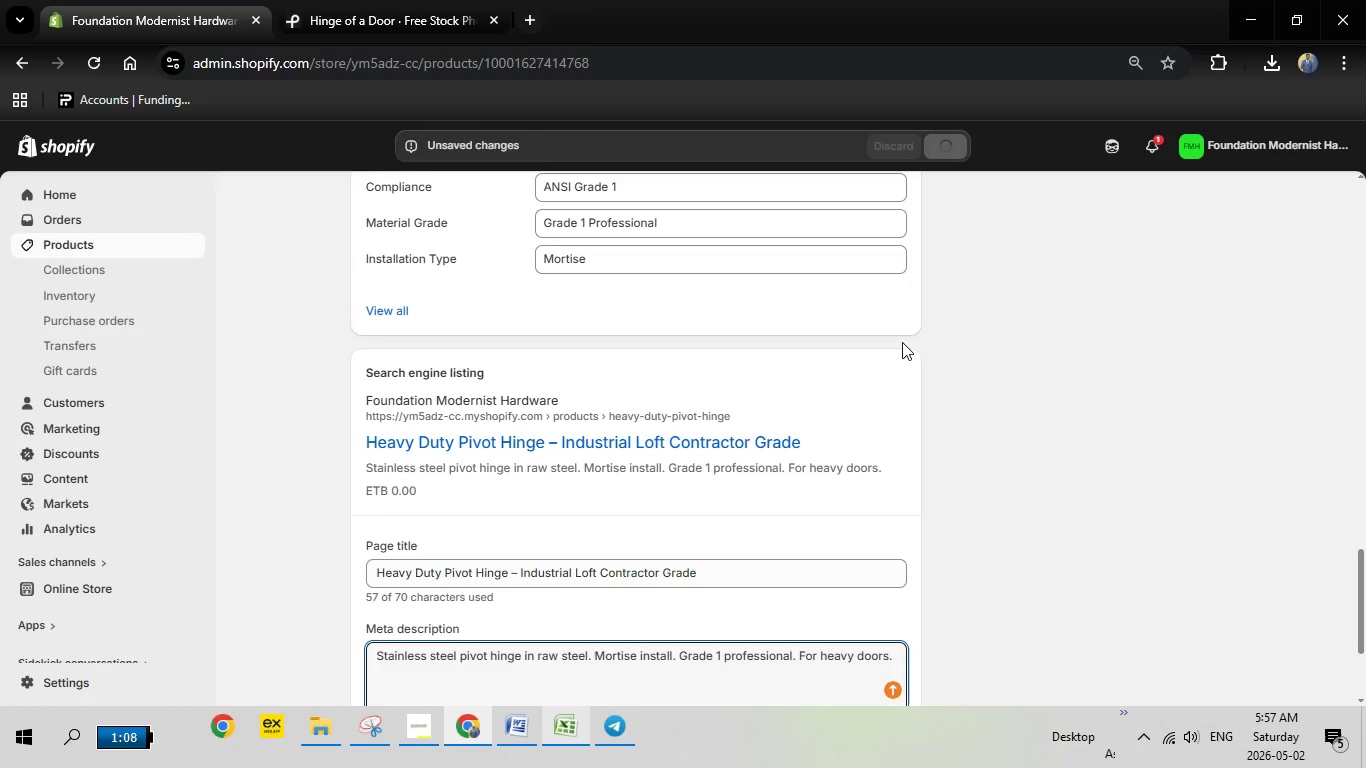 
wait(8.32)
 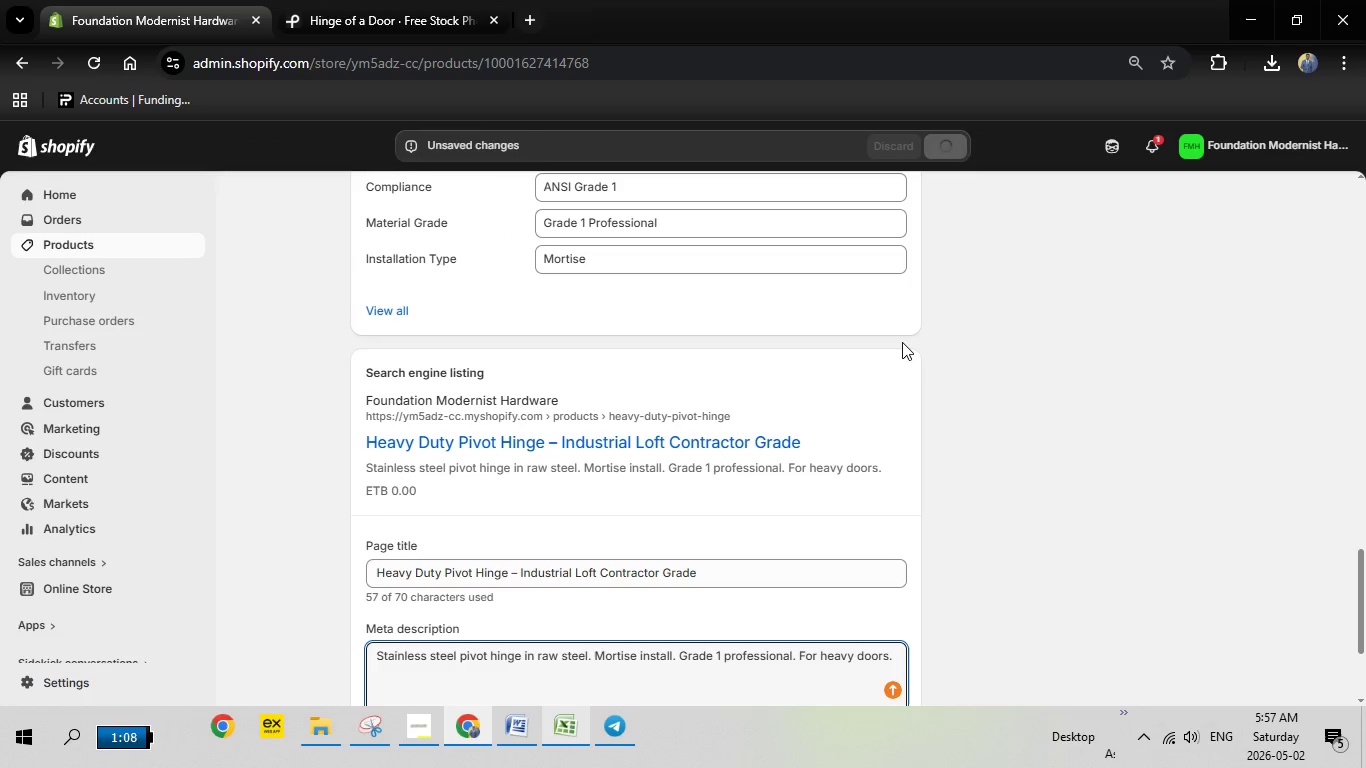 
scroll: coordinate [828, 364], scroll_direction: up, amount: 20.0
 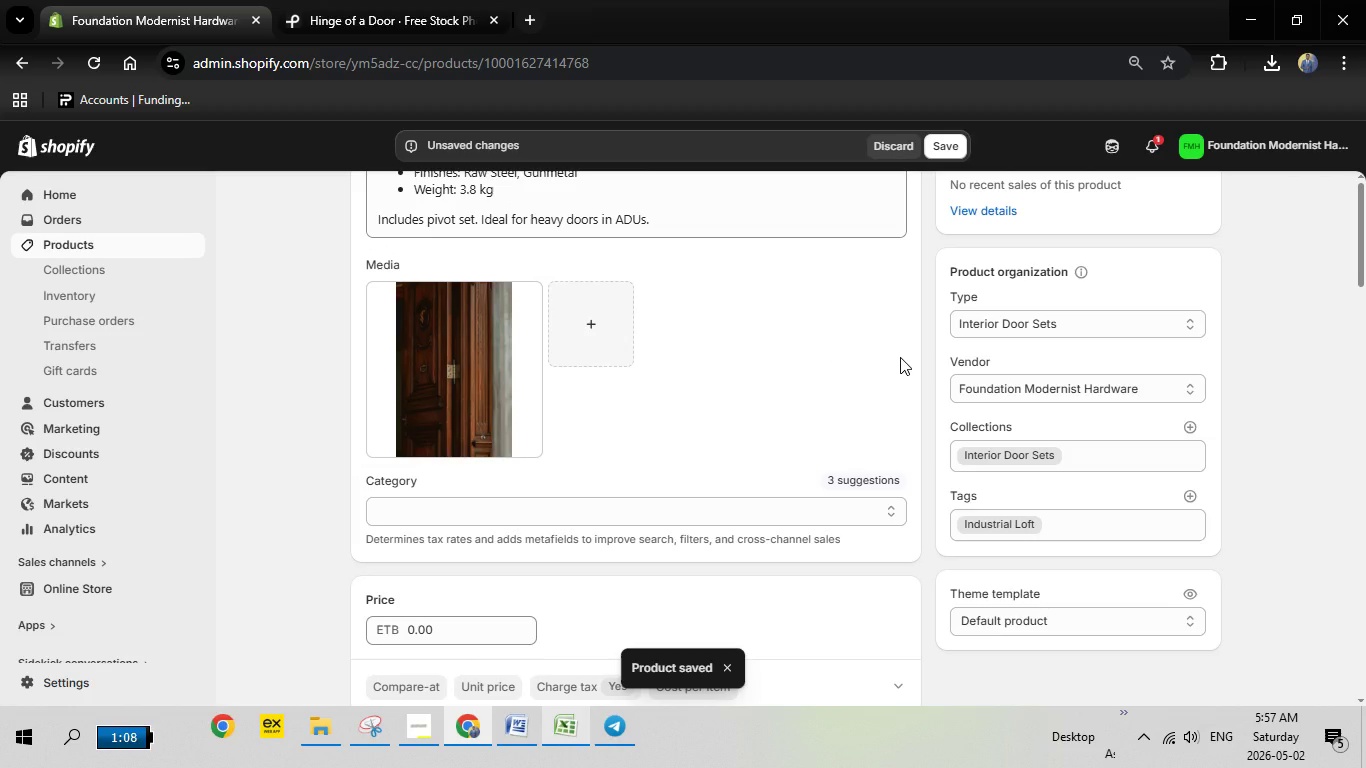 
scroll: coordinate [900, 358], scroll_direction: up, amount: 5.0
 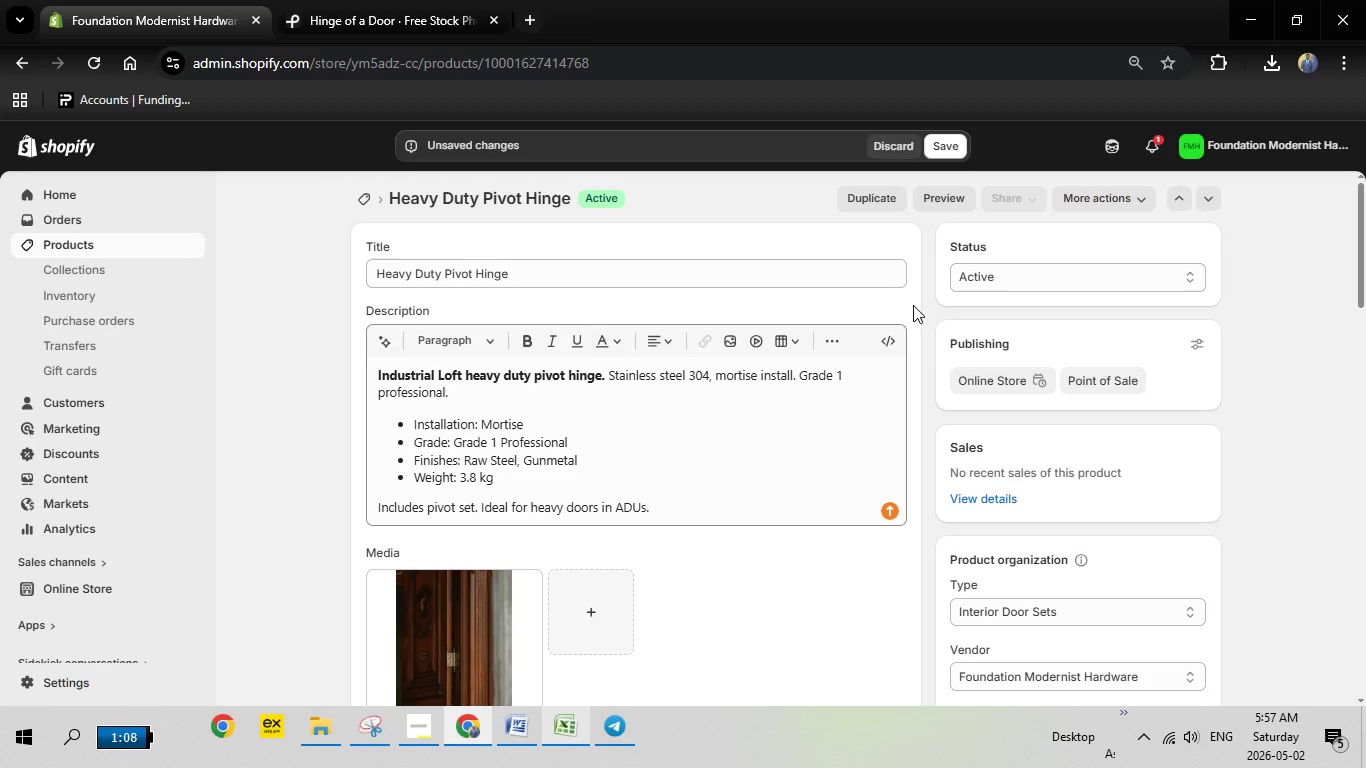 
wait(9.2)
 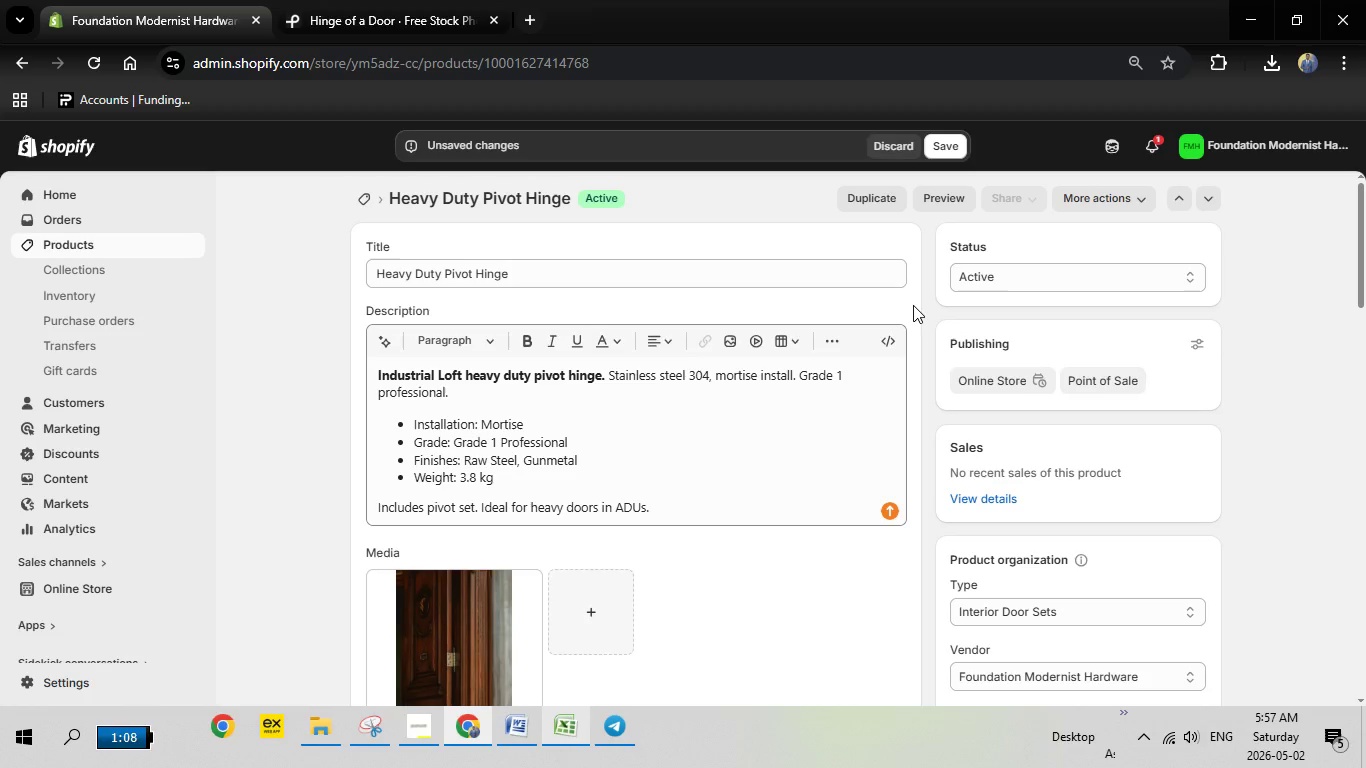 
left_click([955, 195])
 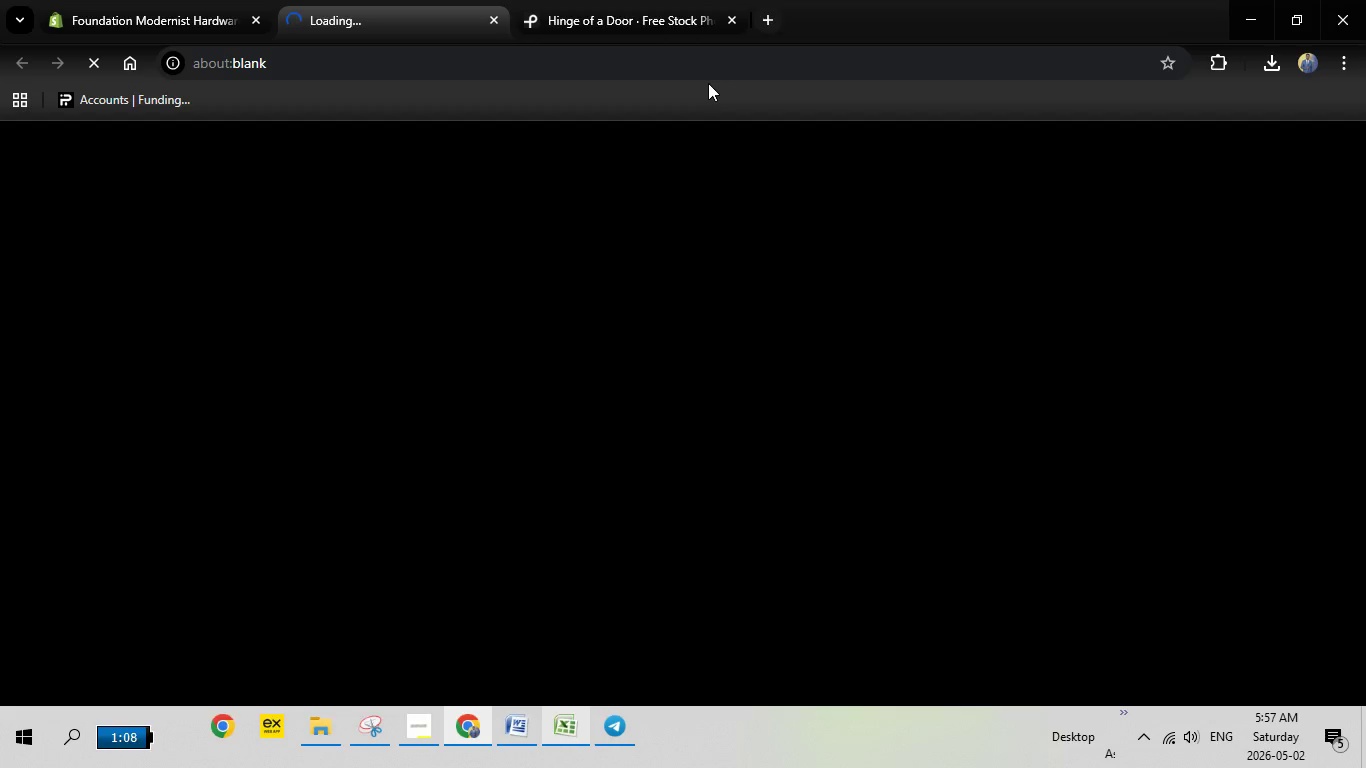 
mouse_move([611, 101])
 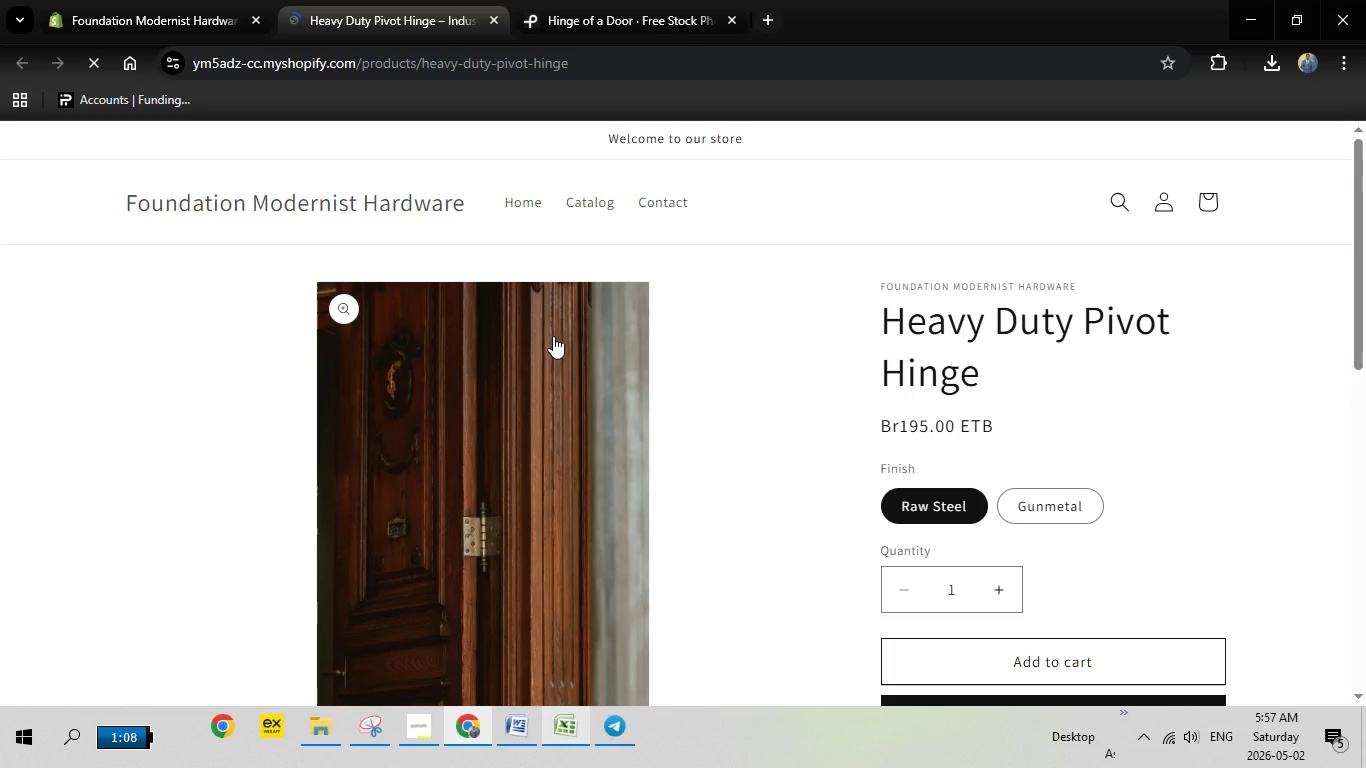 
scroll: coordinate [553, 336], scroll_direction: none, amount: 0.0
 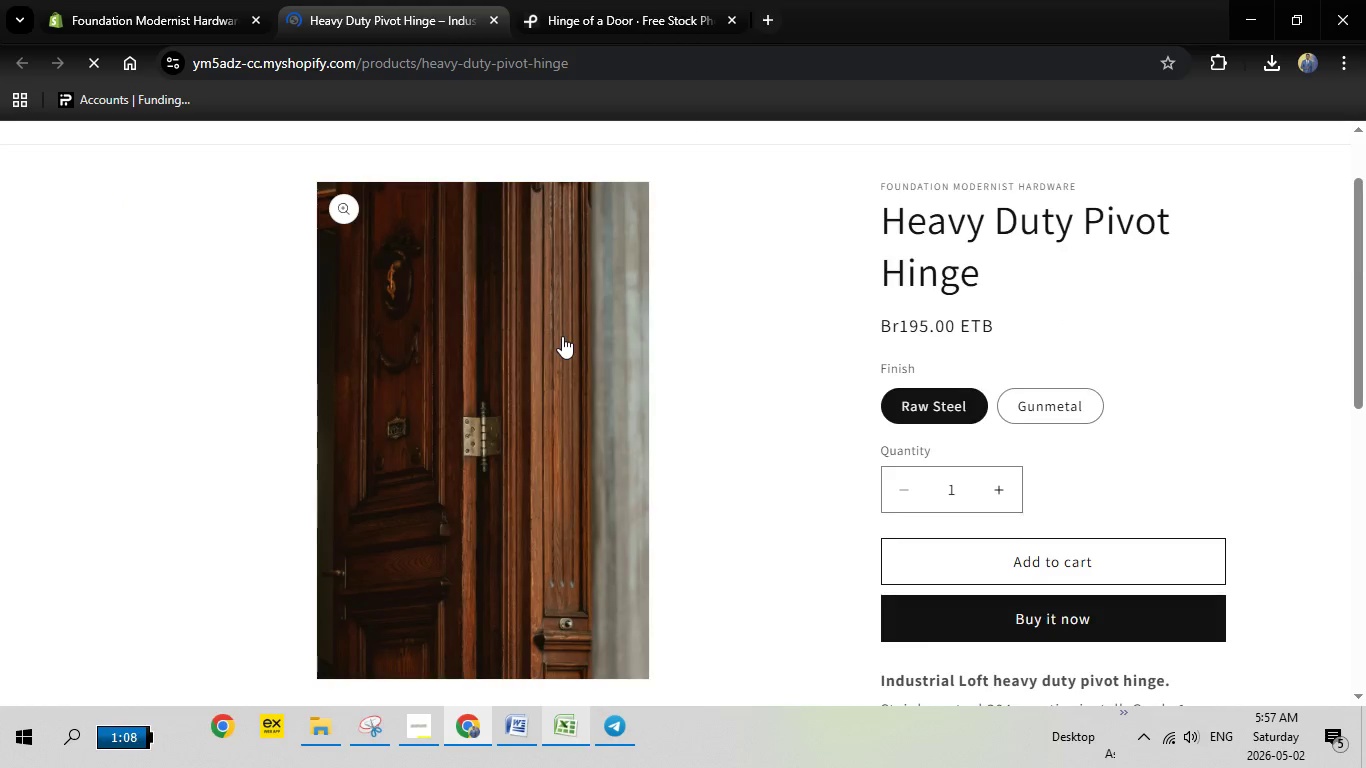 
scroll: coordinate [565, 336], scroll_direction: down, amount: 5.0
 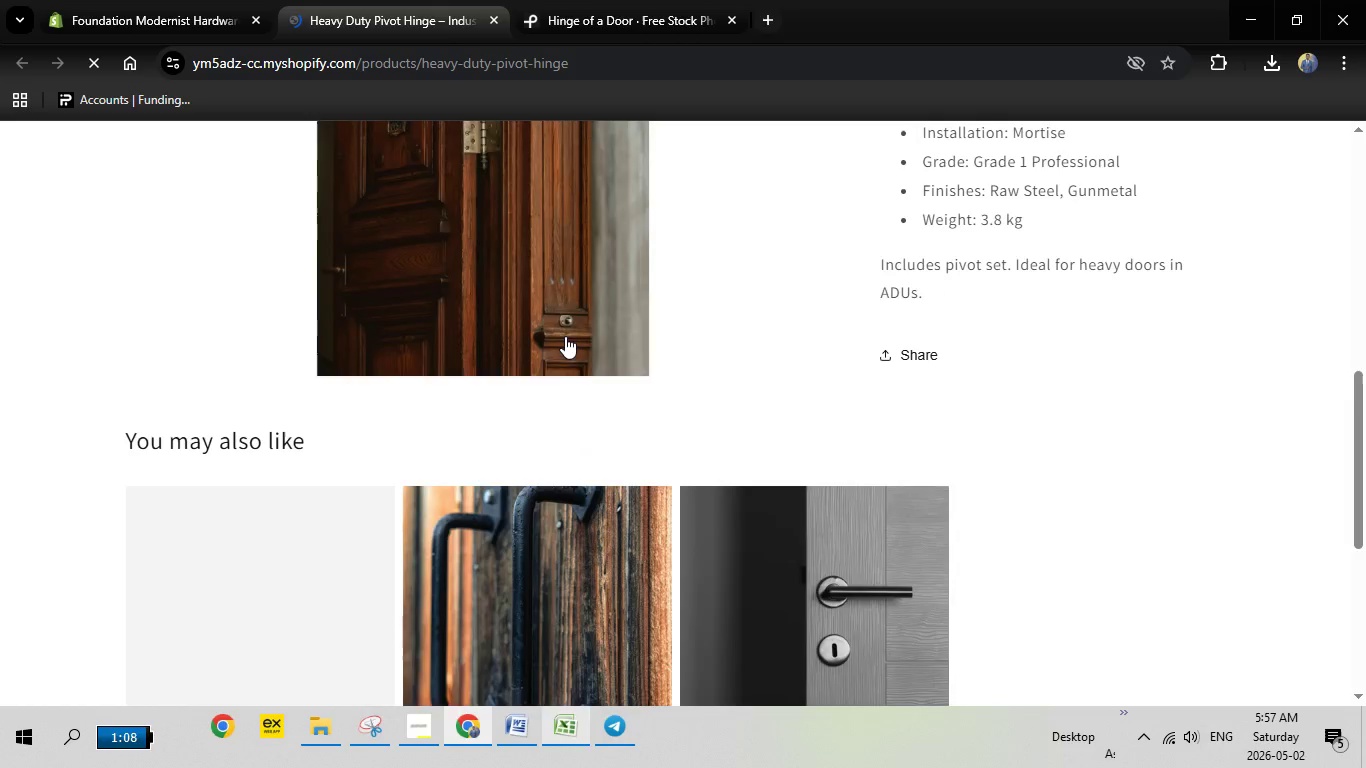 
scroll: coordinate [568, 336], scroll_direction: up, amount: 9.0
 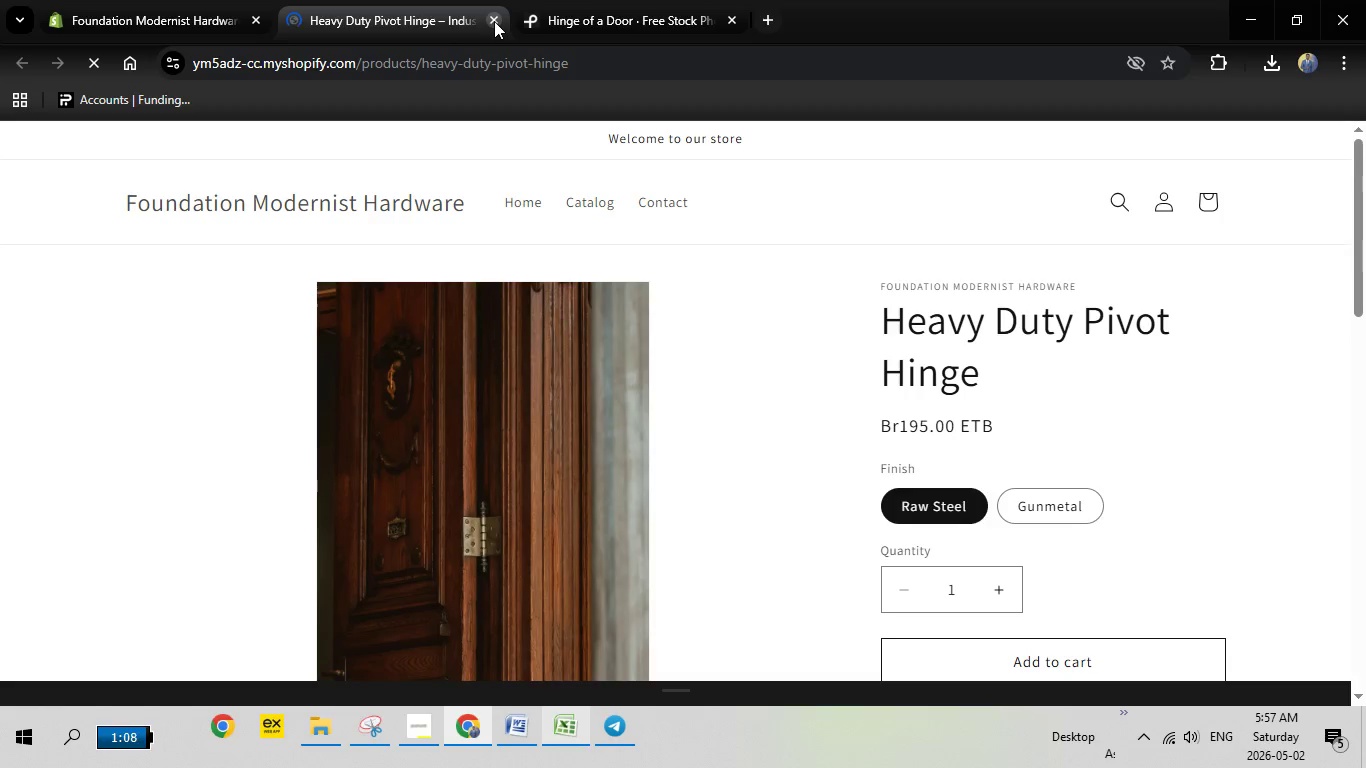 
left_click([494, 21])
 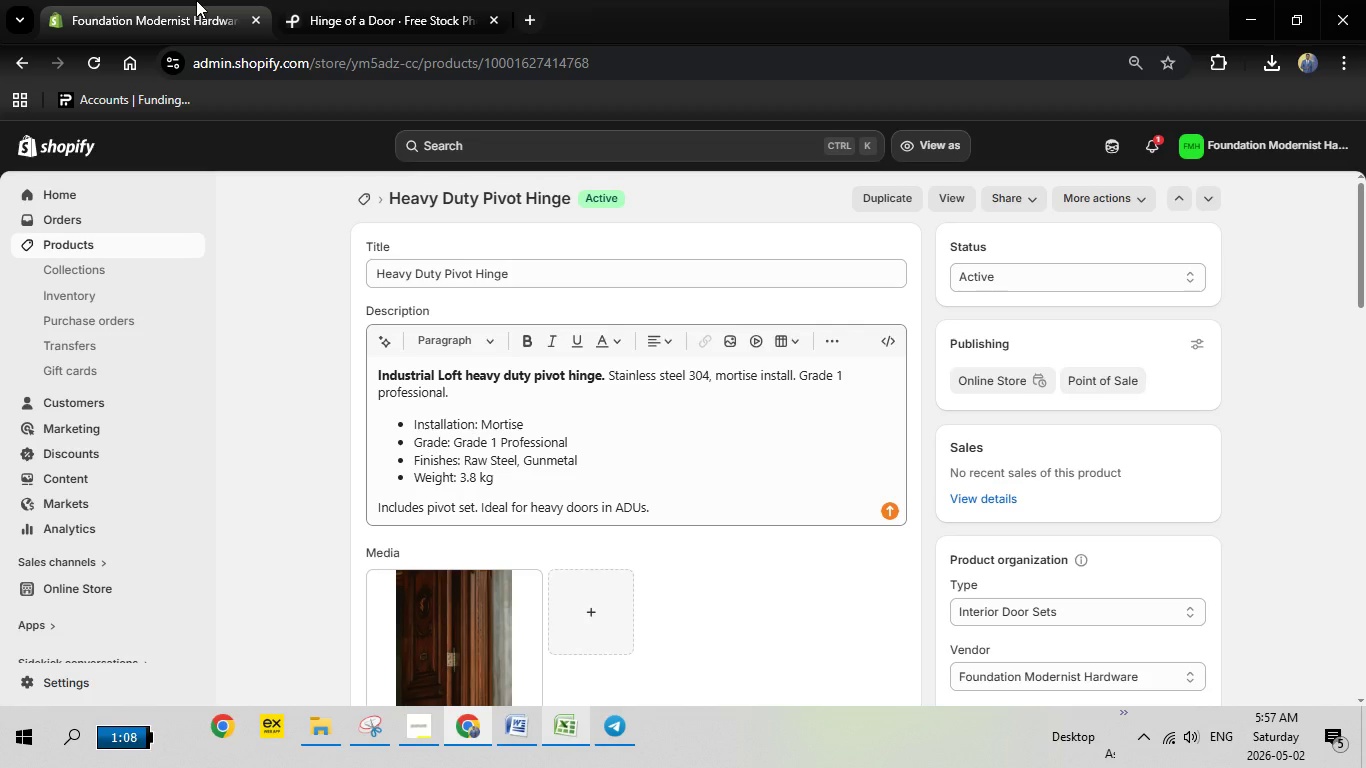 
left_click([196, 0])
 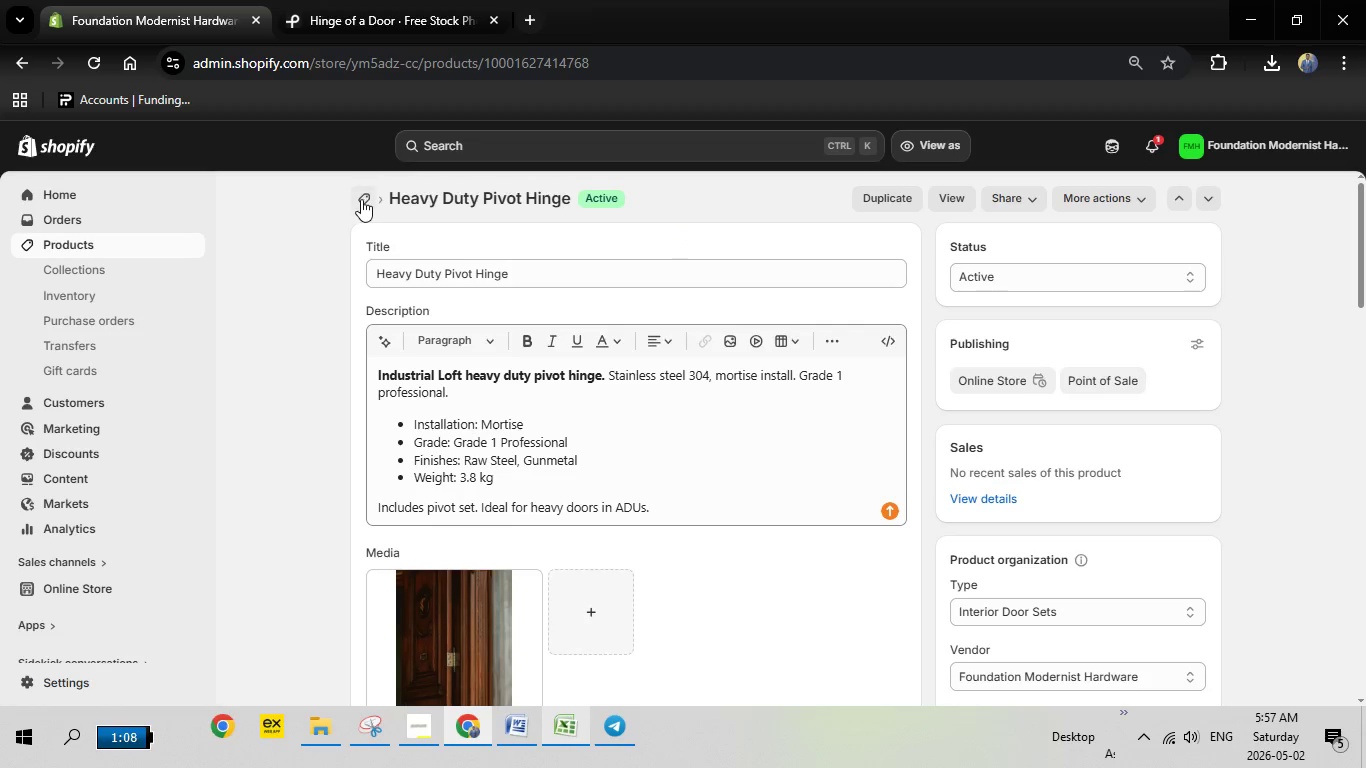 
left_click([360, 200])
 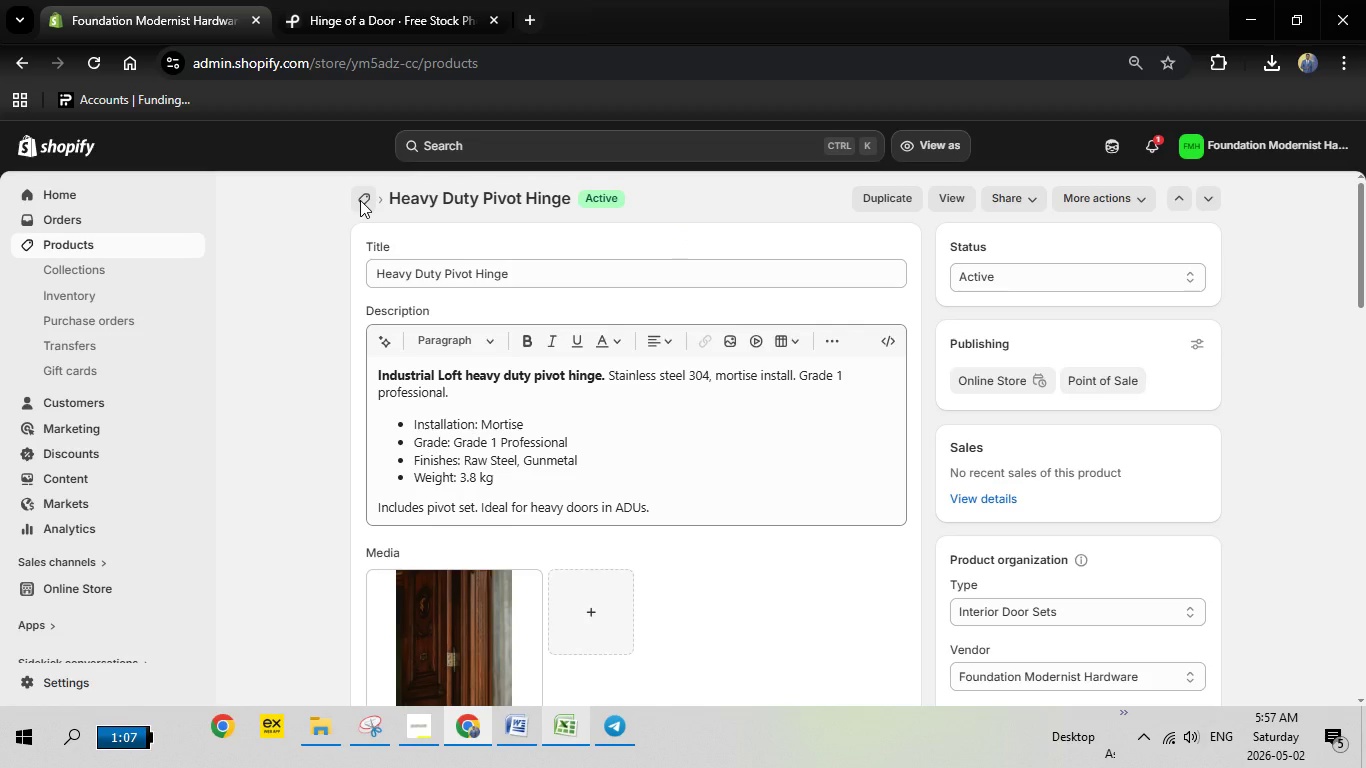 
wait(9.23)
 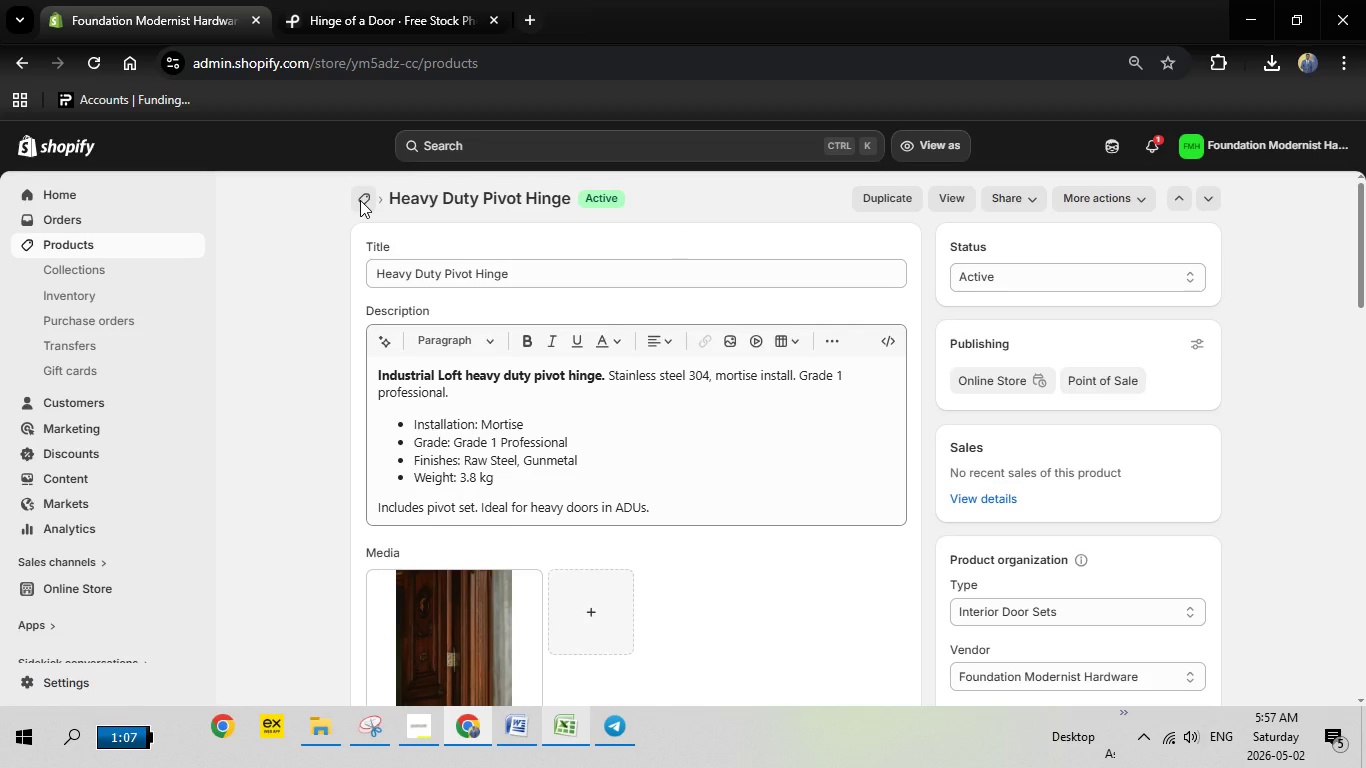 
scroll: coordinate [515, 489], scroll_direction: none, amount: 0.0
 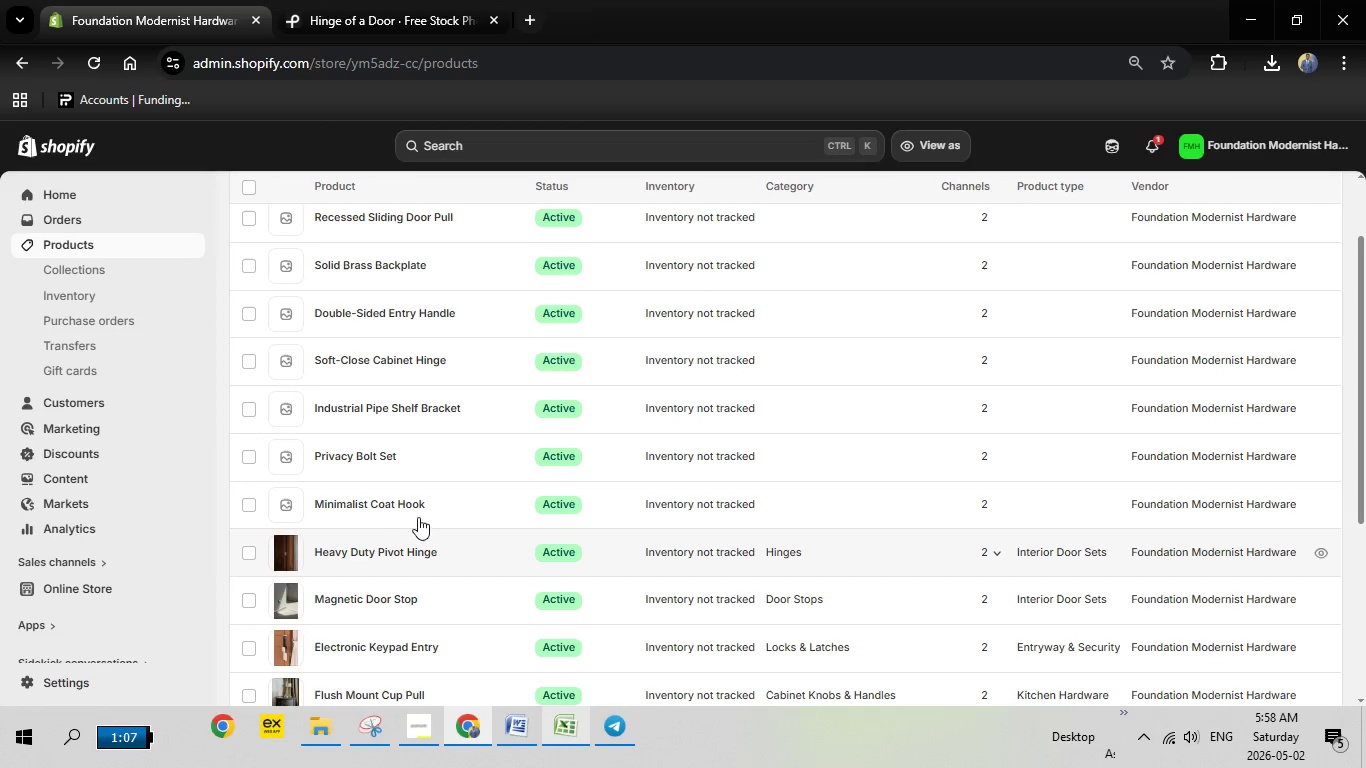 
wait(5.64)
 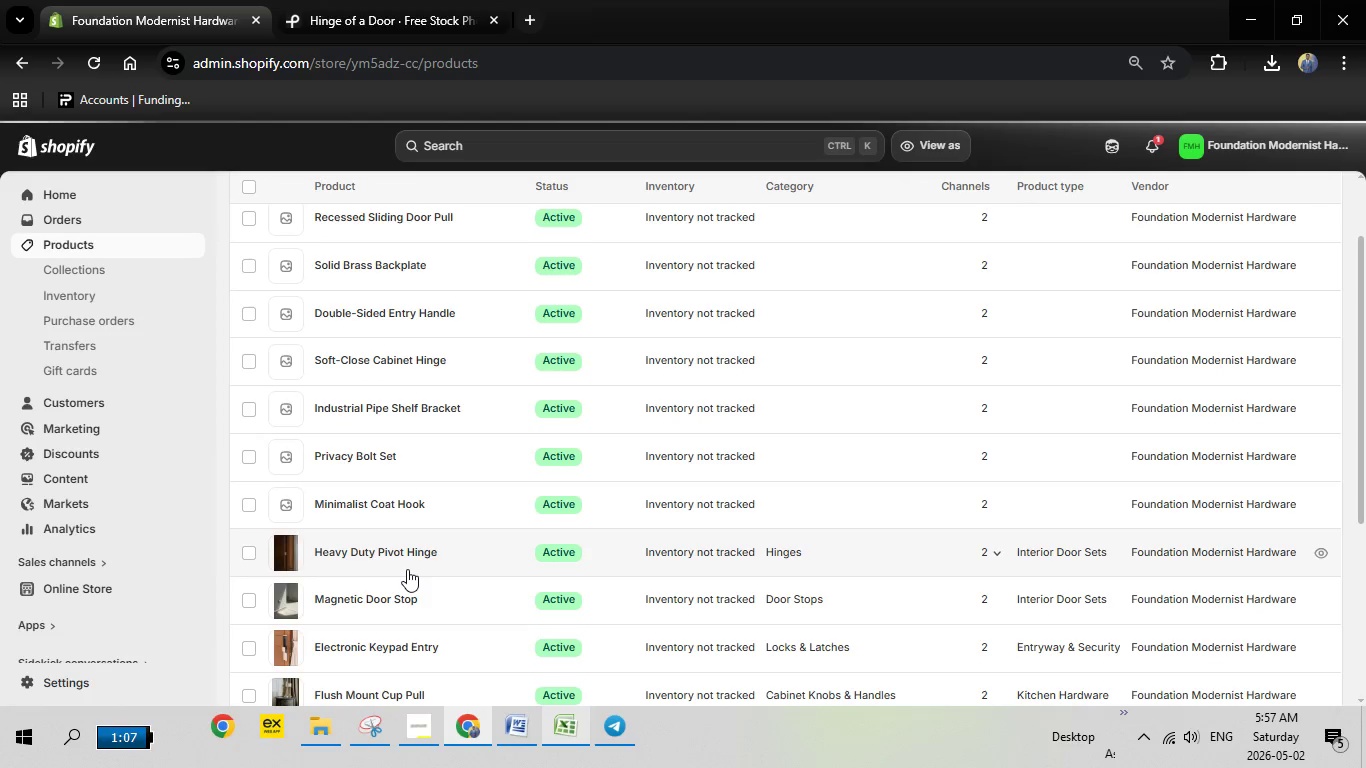 
left_click([415, 502])
 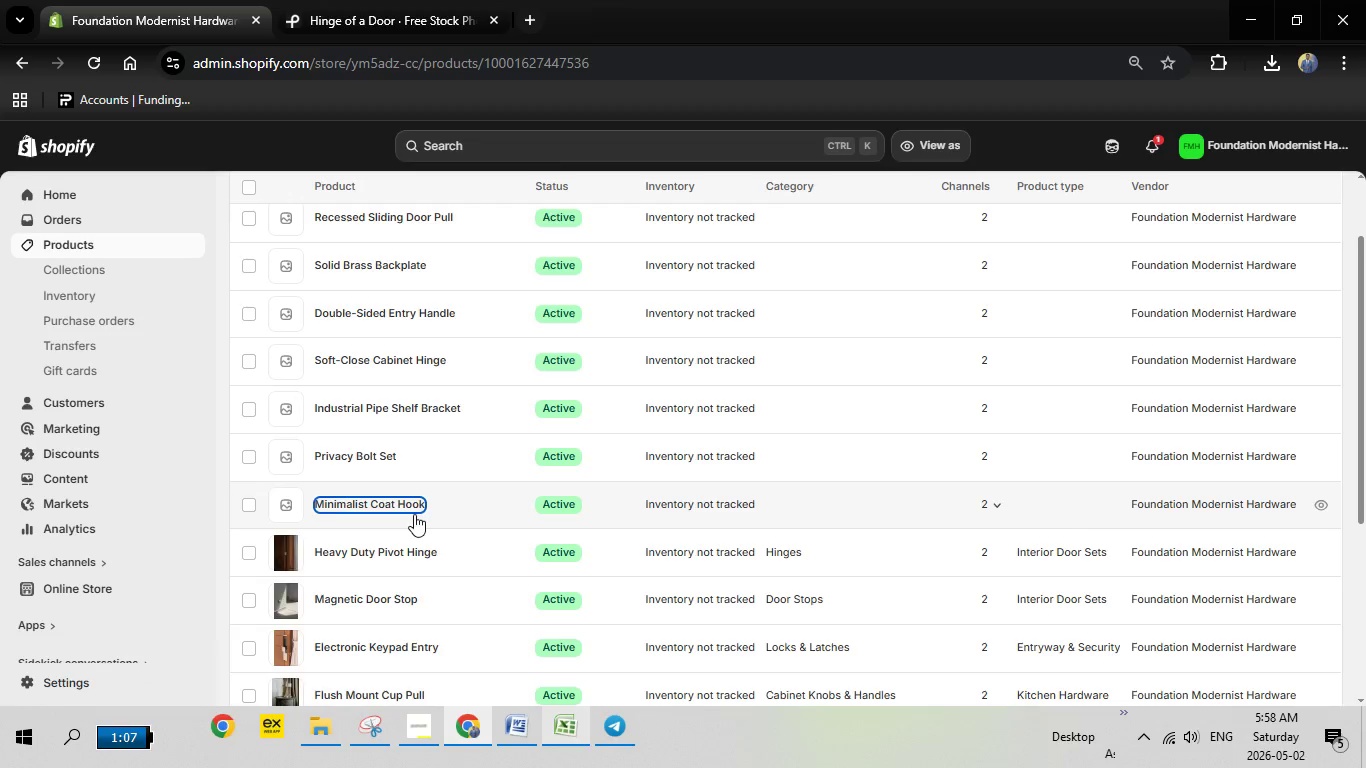 
wait(9.16)
 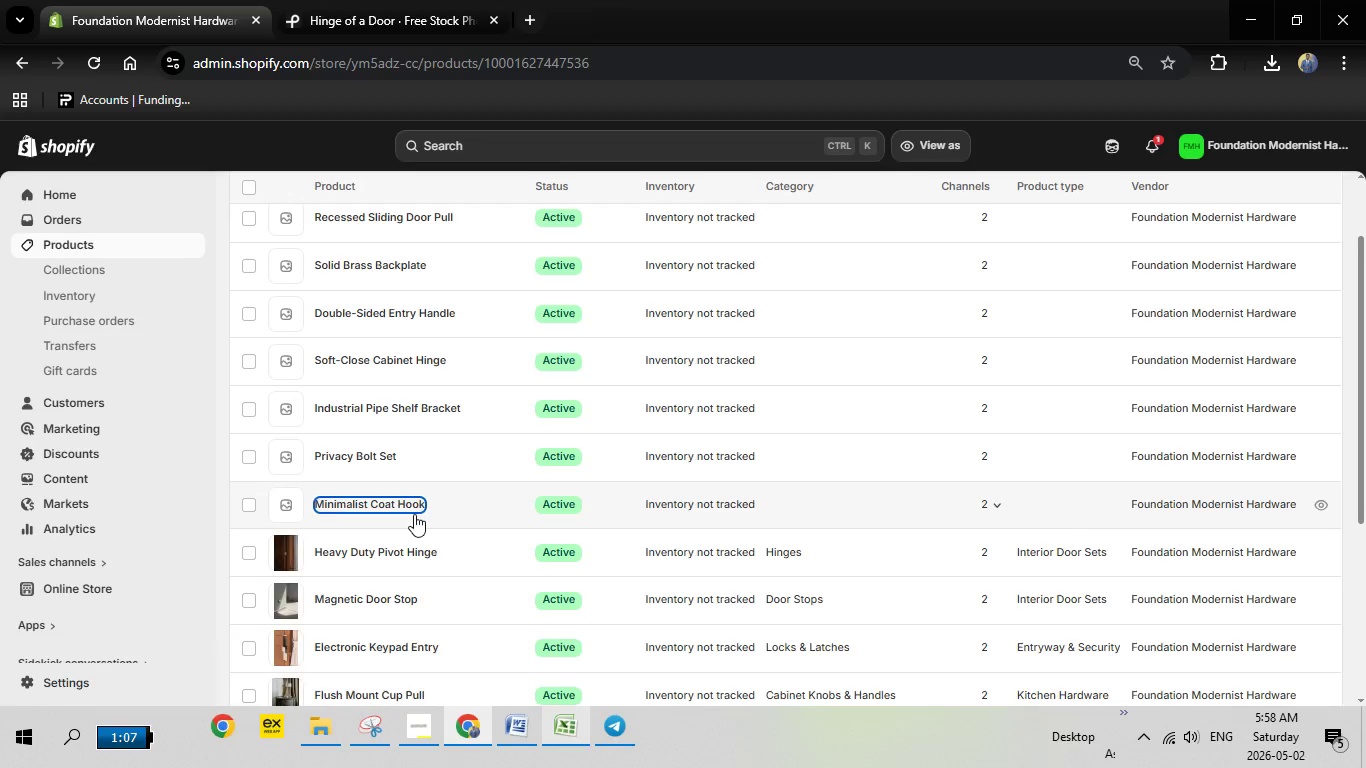 
scroll: coordinate [742, 380], scroll_direction: down, amount: 12.0
 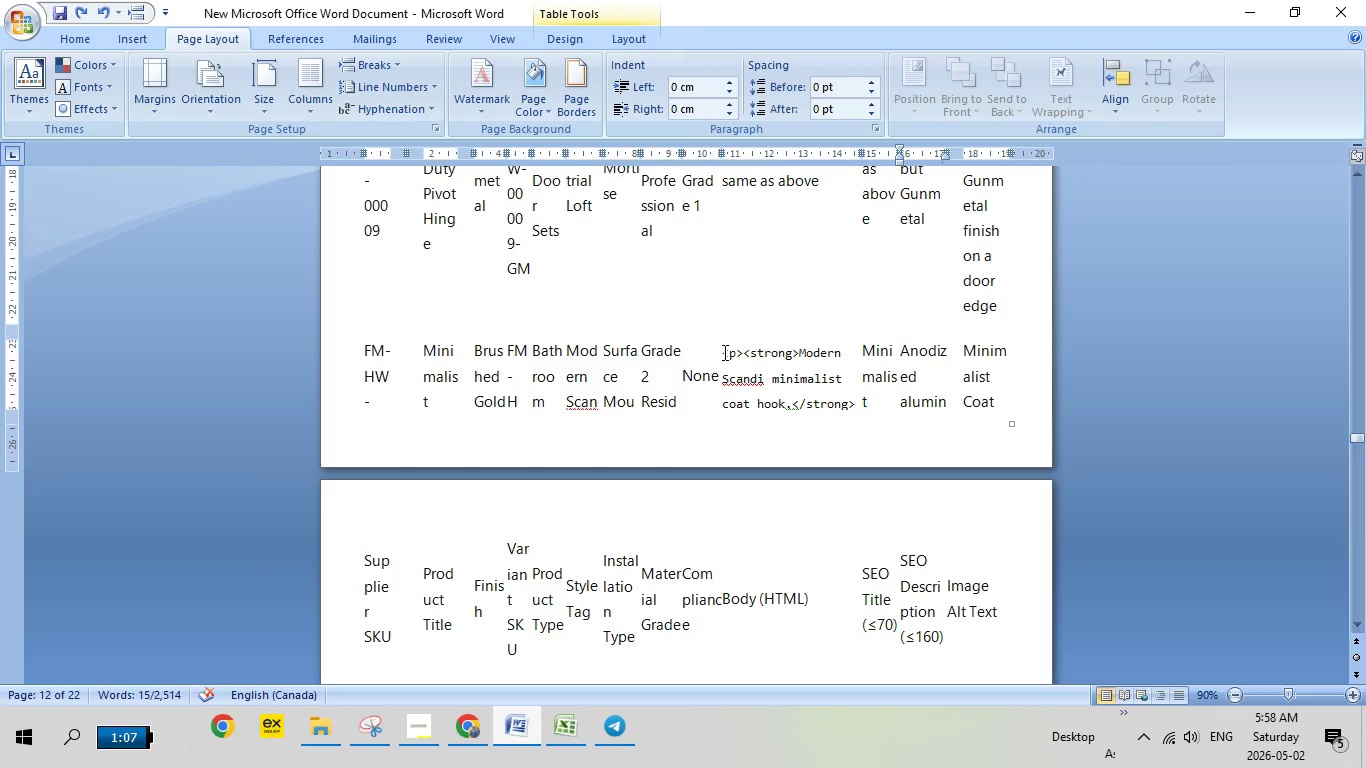 
left_click_drag(start_coordinate=[723, 352], to_coordinate=[809, 510])
 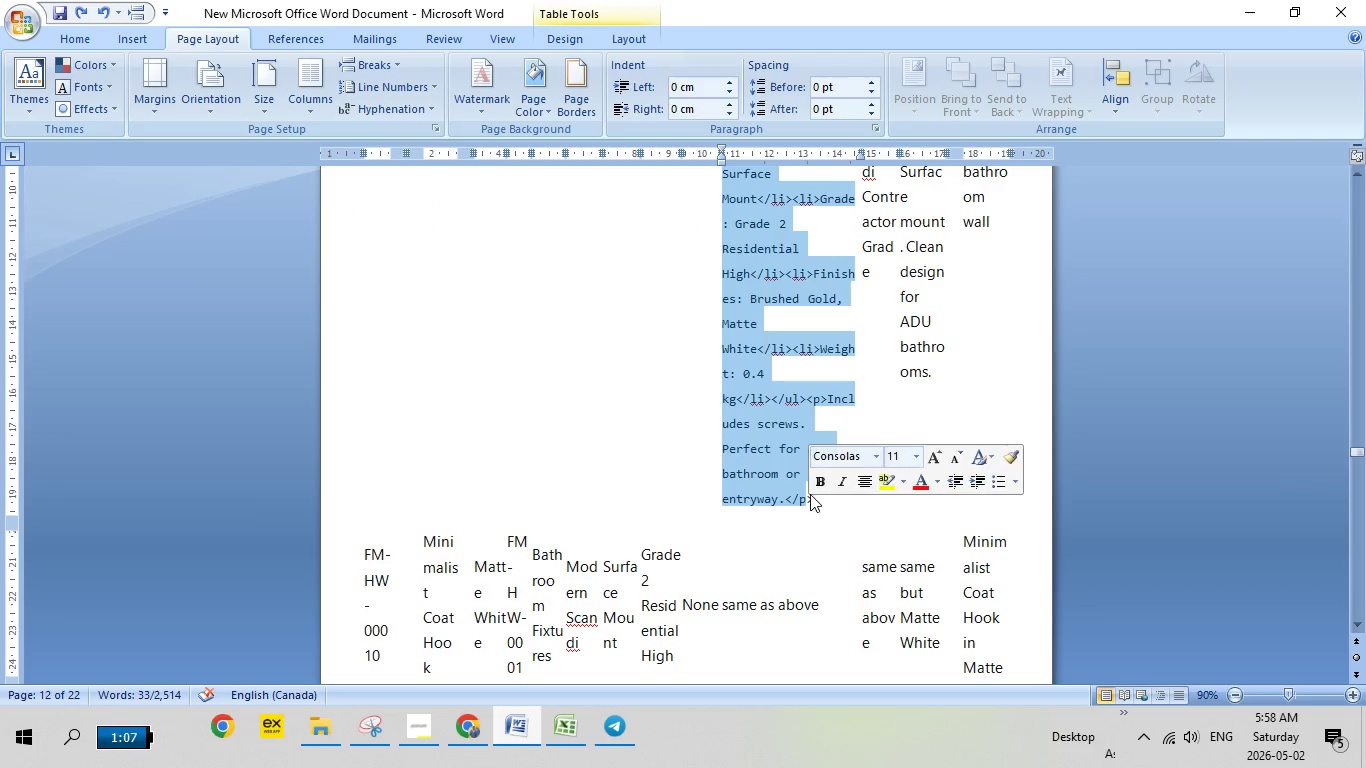 
scroll: coordinate [821, 454], scroll_direction: down, amount: 16.0
 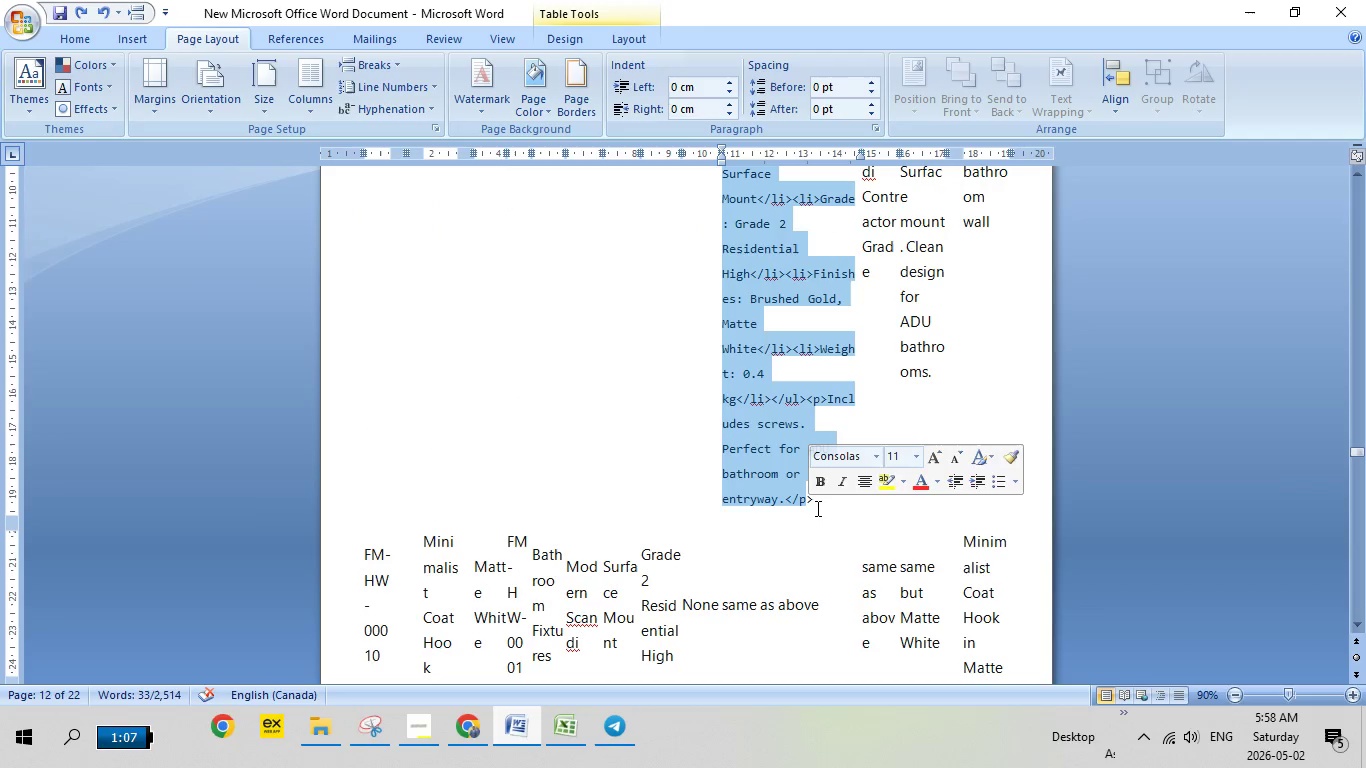 
left_click([819, 522])
 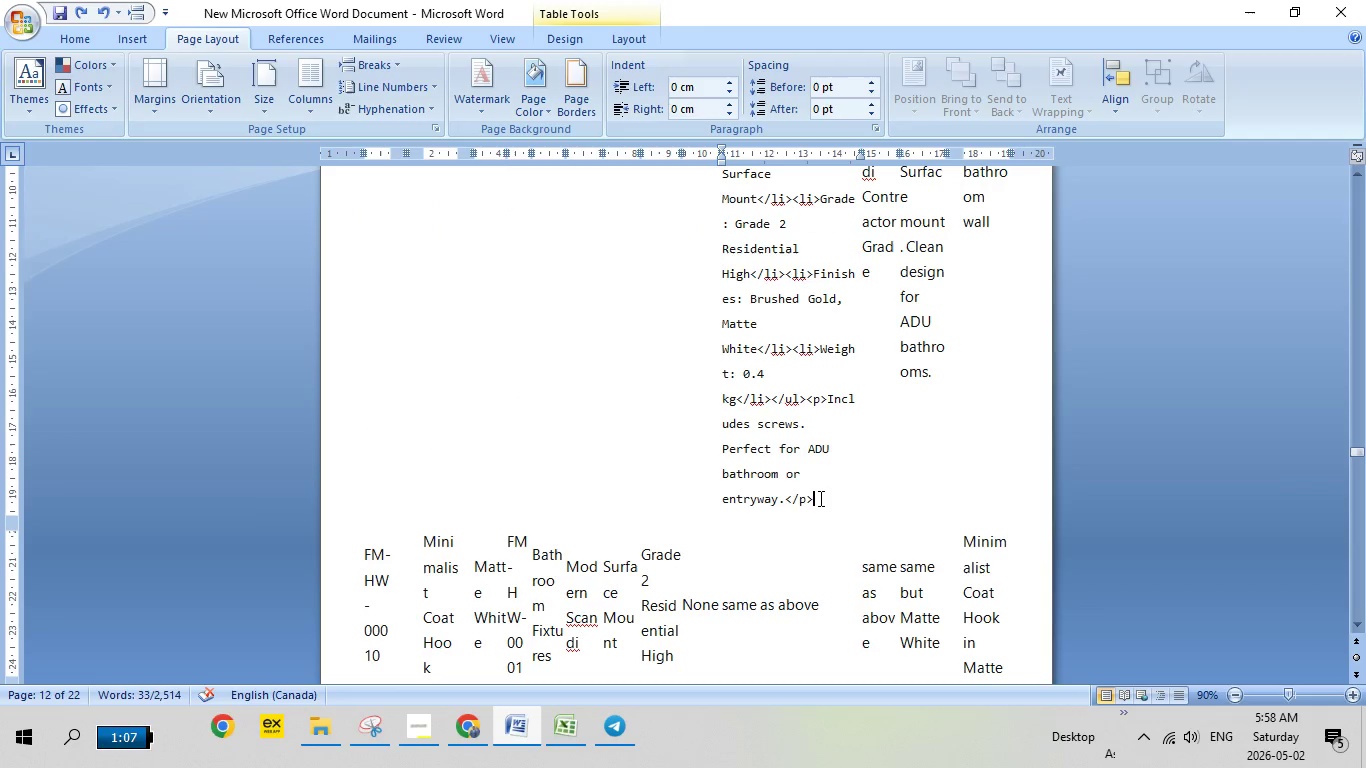 
left_click([819, 498])
 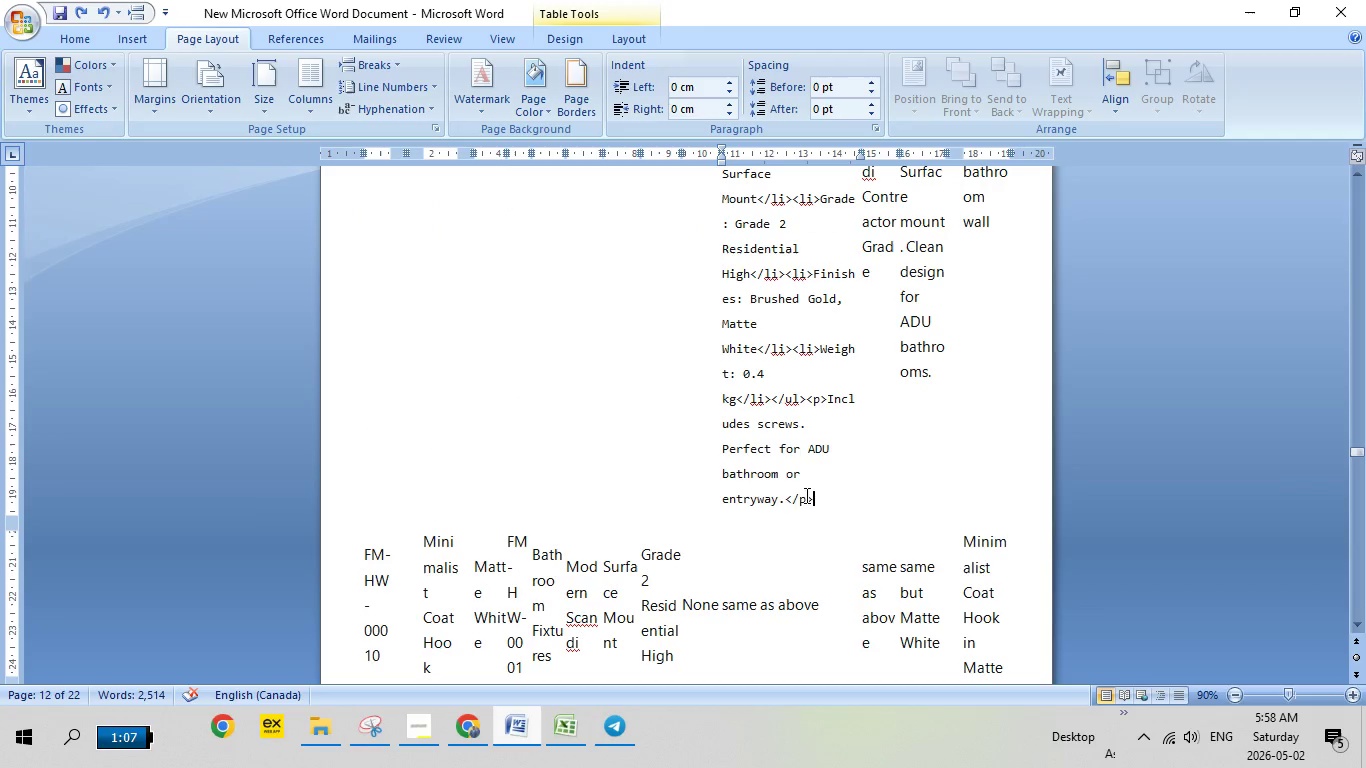 
left_click_drag(start_coordinate=[821, 498], to_coordinate=[724, 193])
 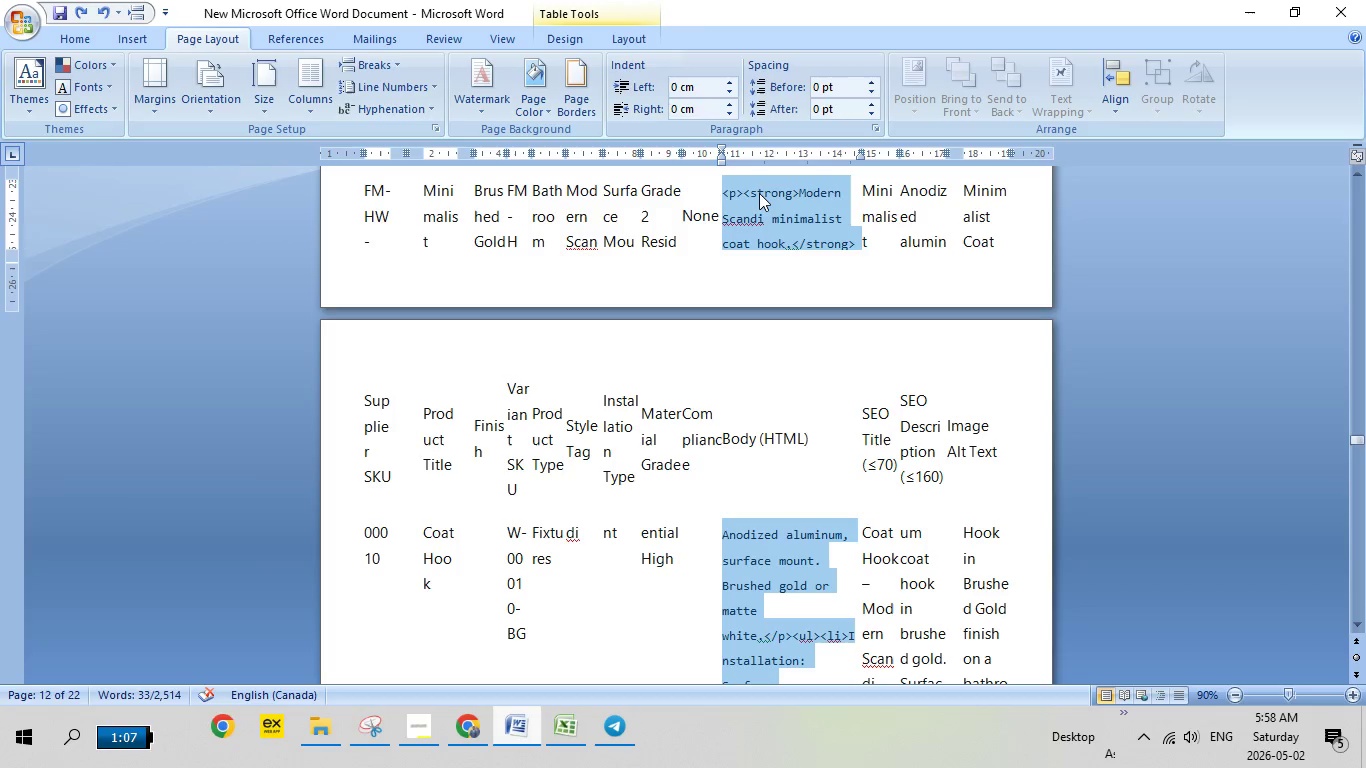 
right_click([759, 193])
 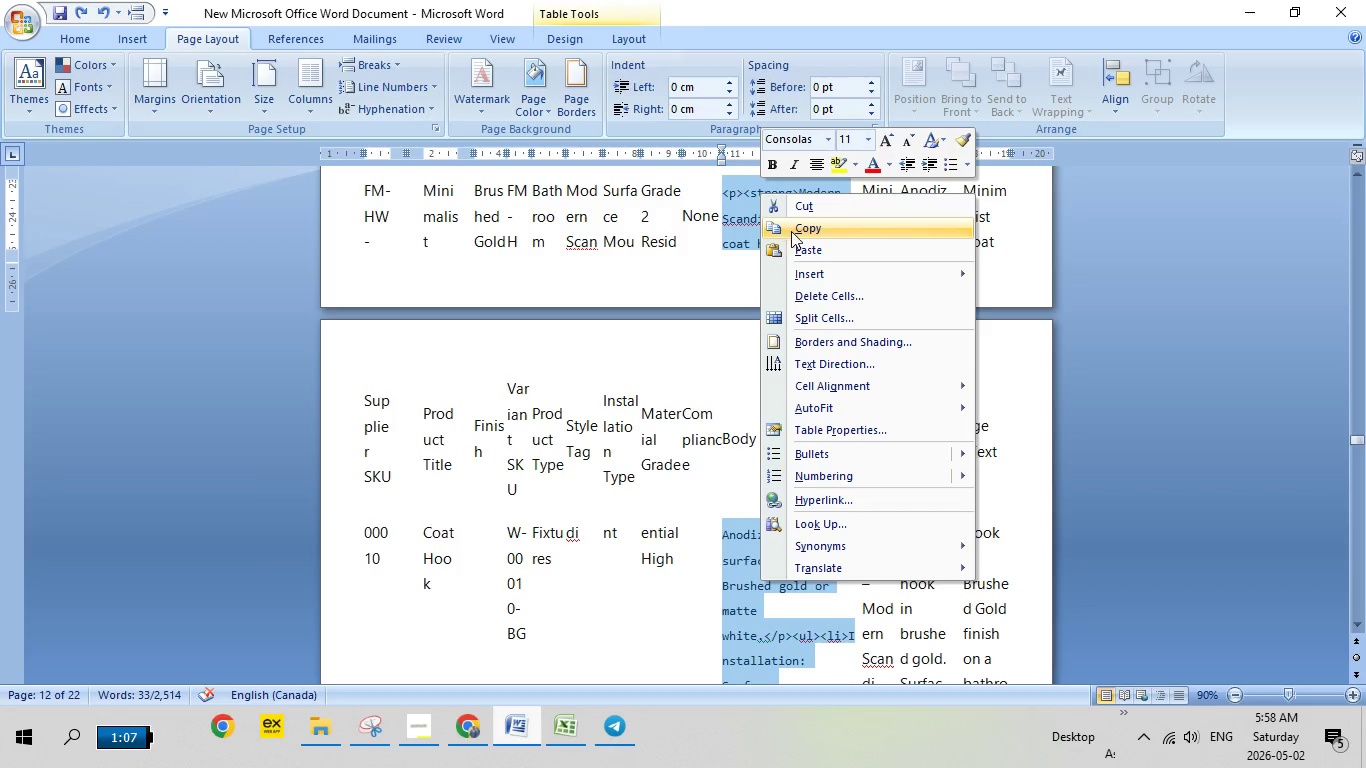 
left_click([793, 231])
 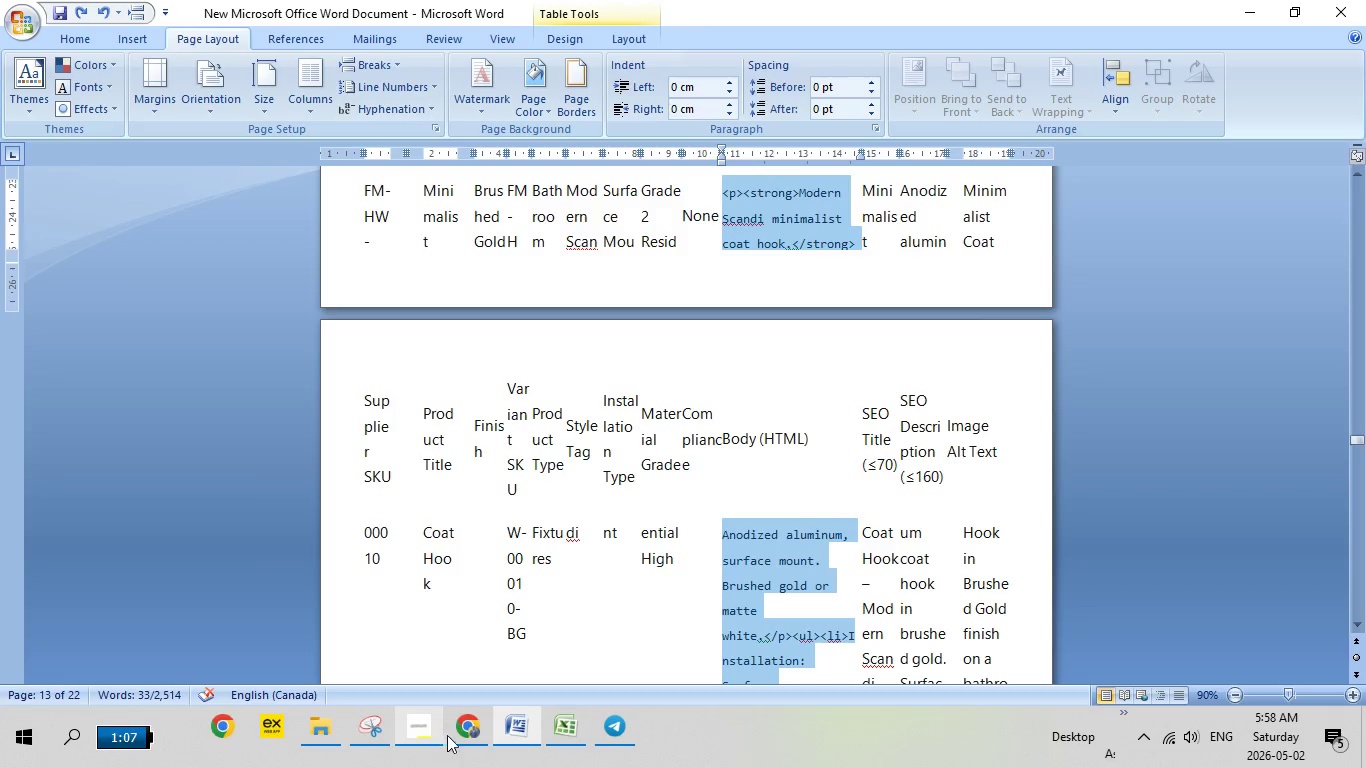 
left_click([456, 731])
 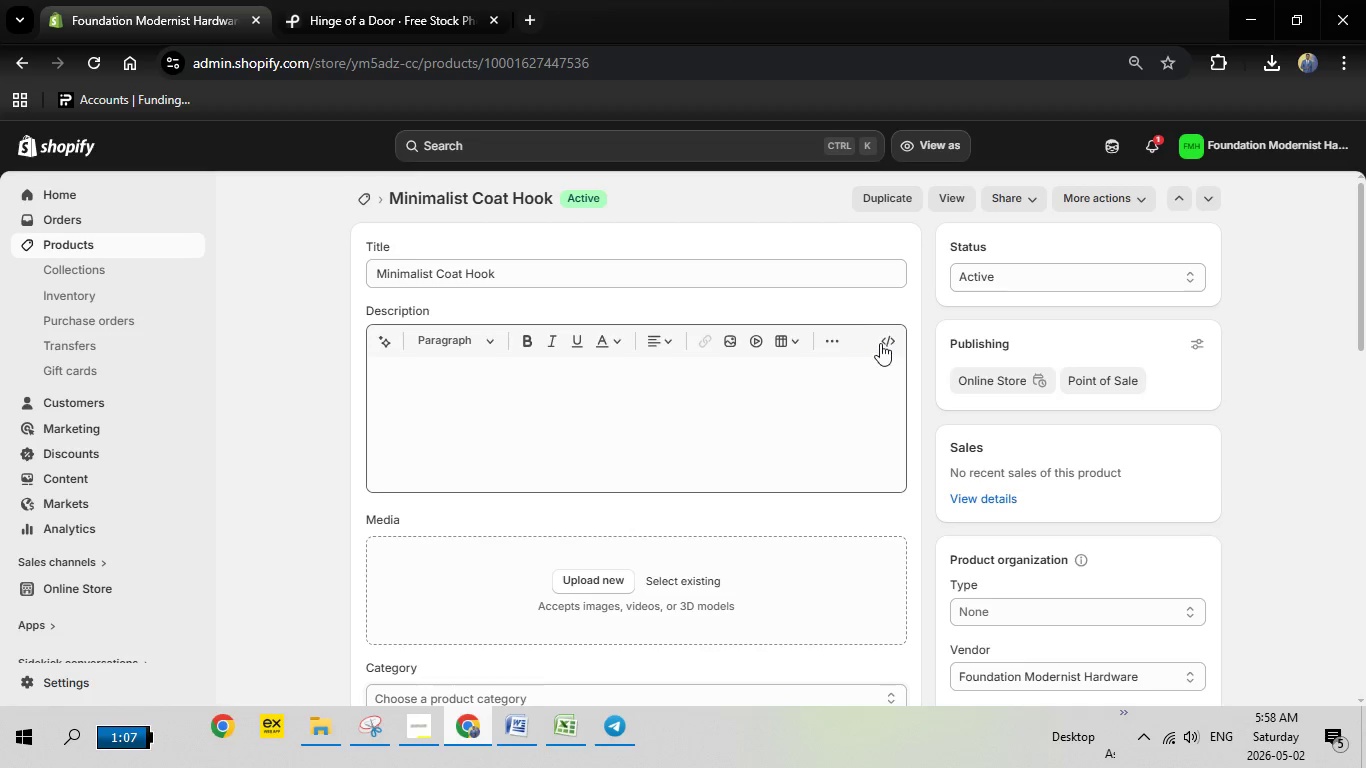 
left_click([880, 343])
 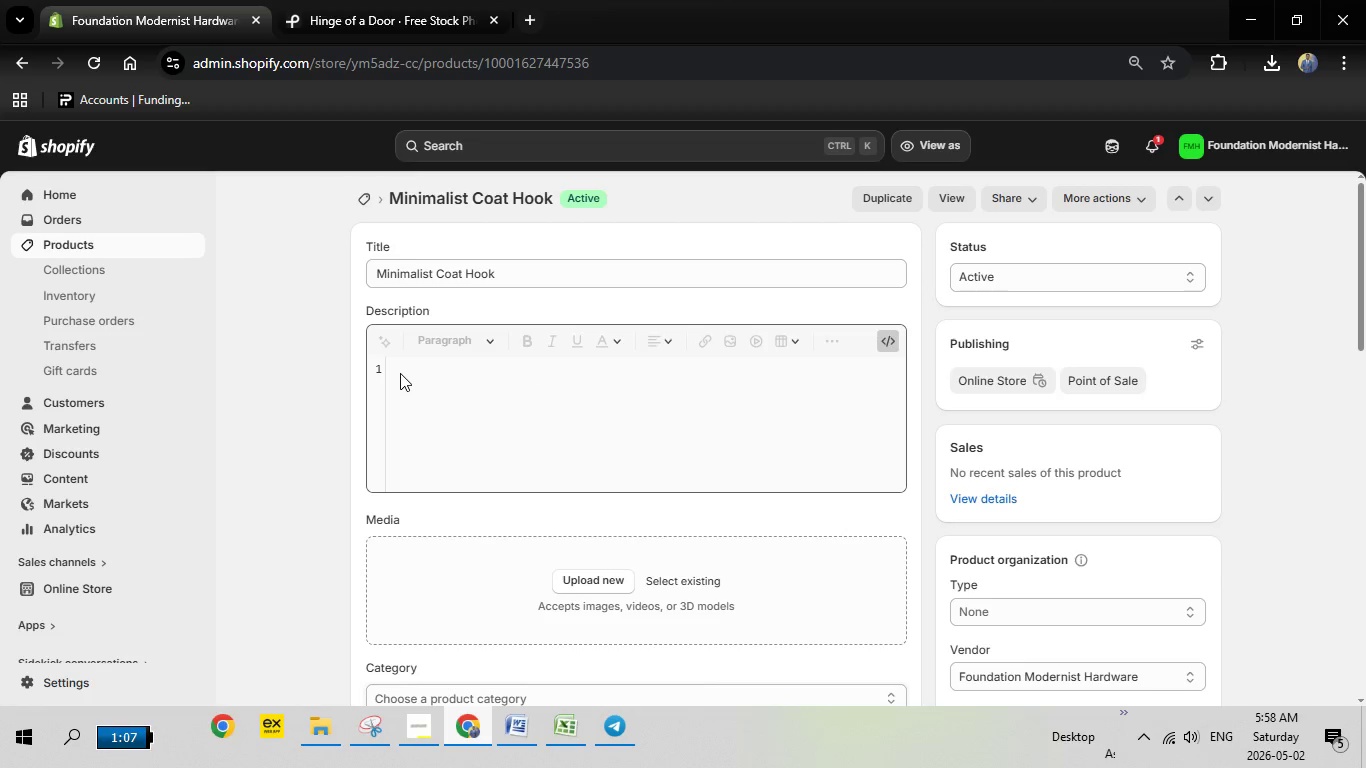 
right_click([400, 370])
 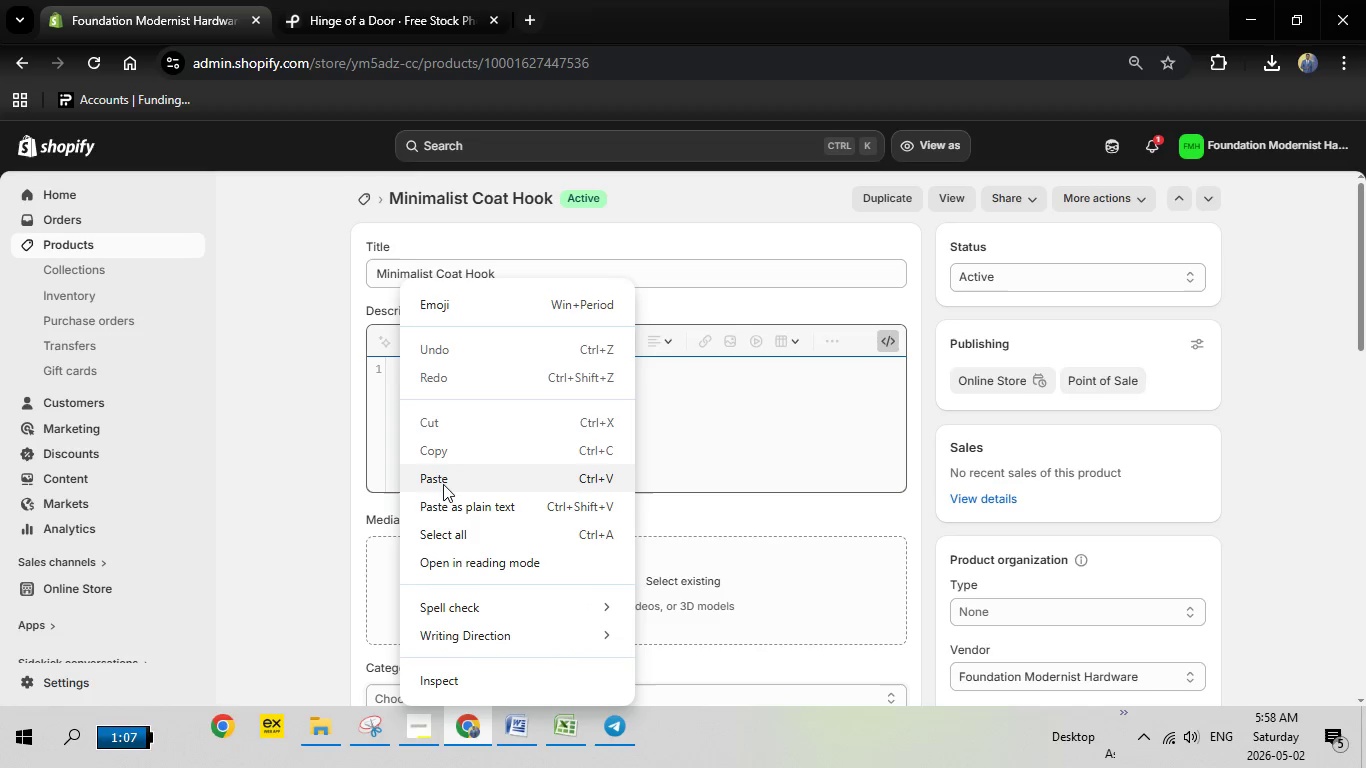 
left_click([443, 484])
 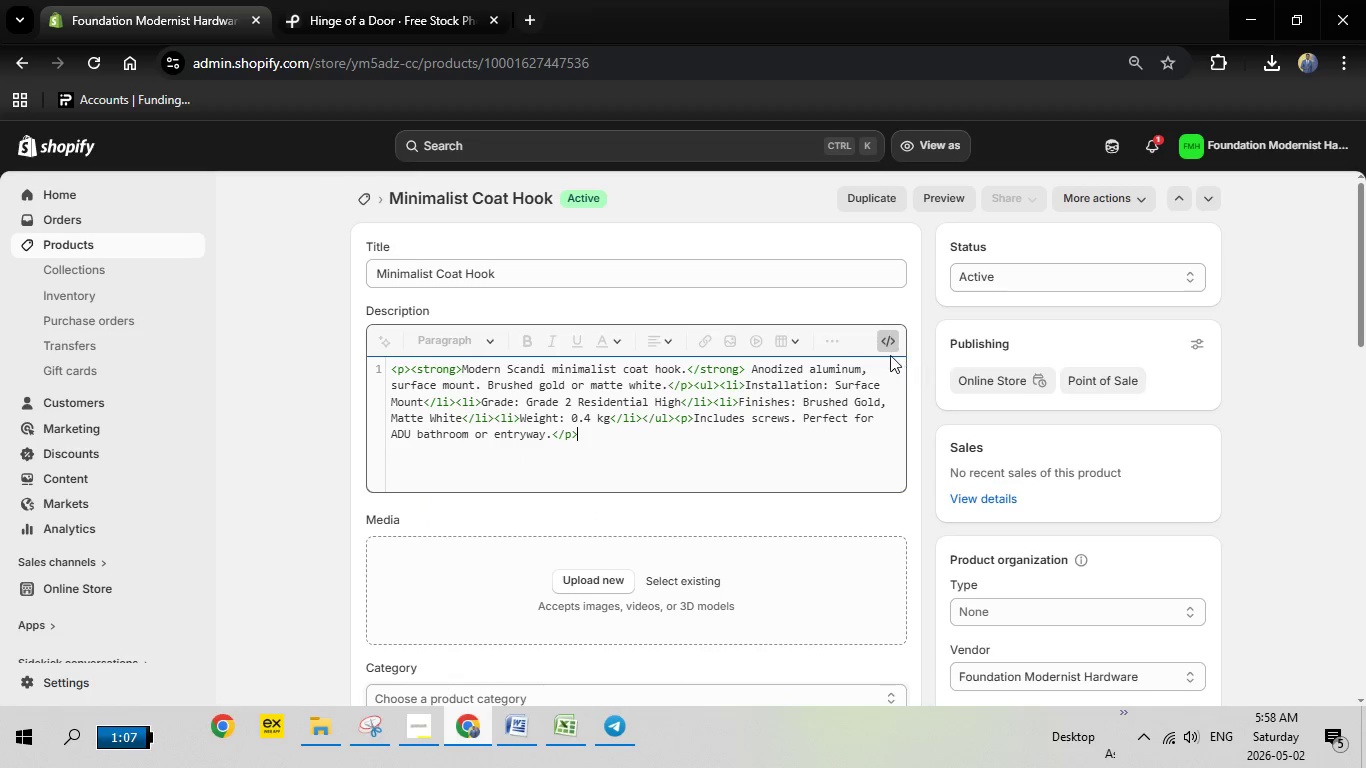 
left_click([884, 344])
 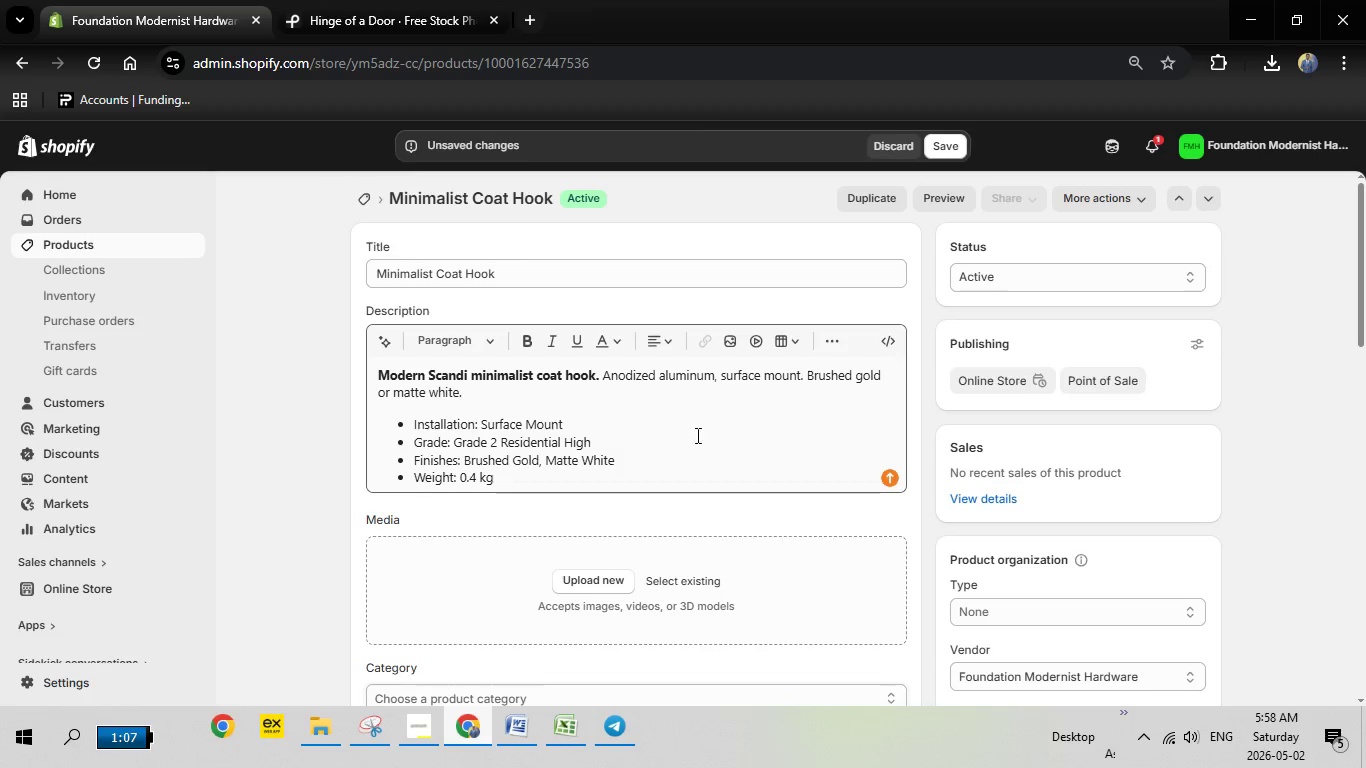 
scroll: coordinate [652, 536], scroll_direction: down, amount: 1.0
 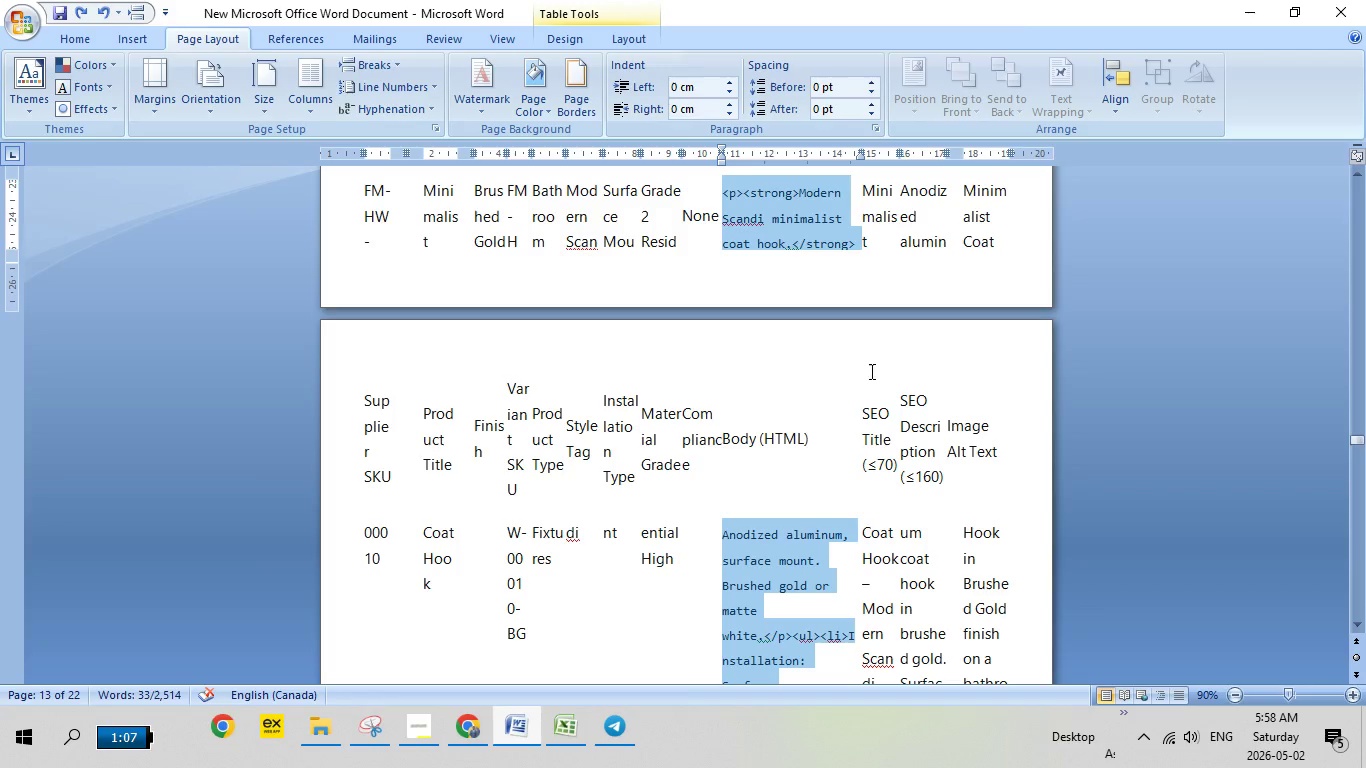 
scroll: coordinate [870, 371], scroll_direction: up, amount: 2.0
 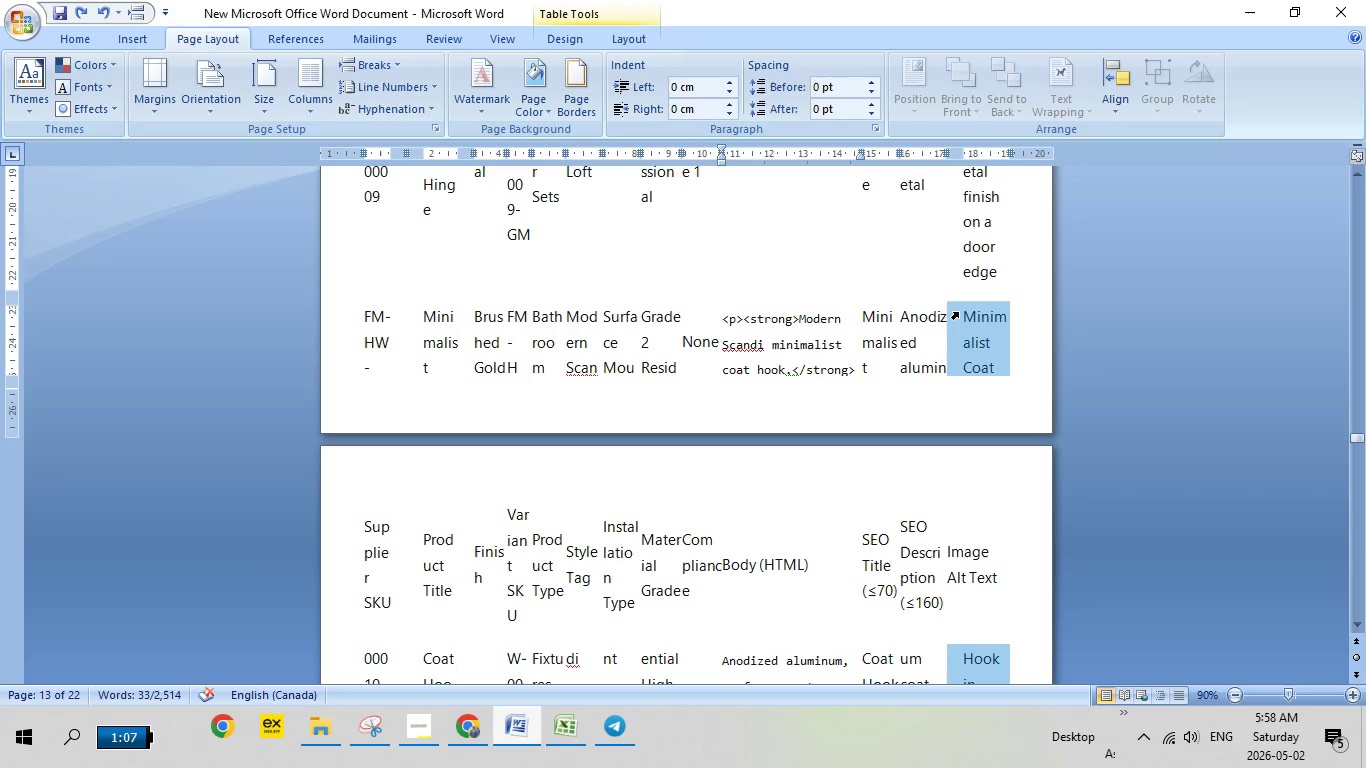 
left_click([958, 312])
 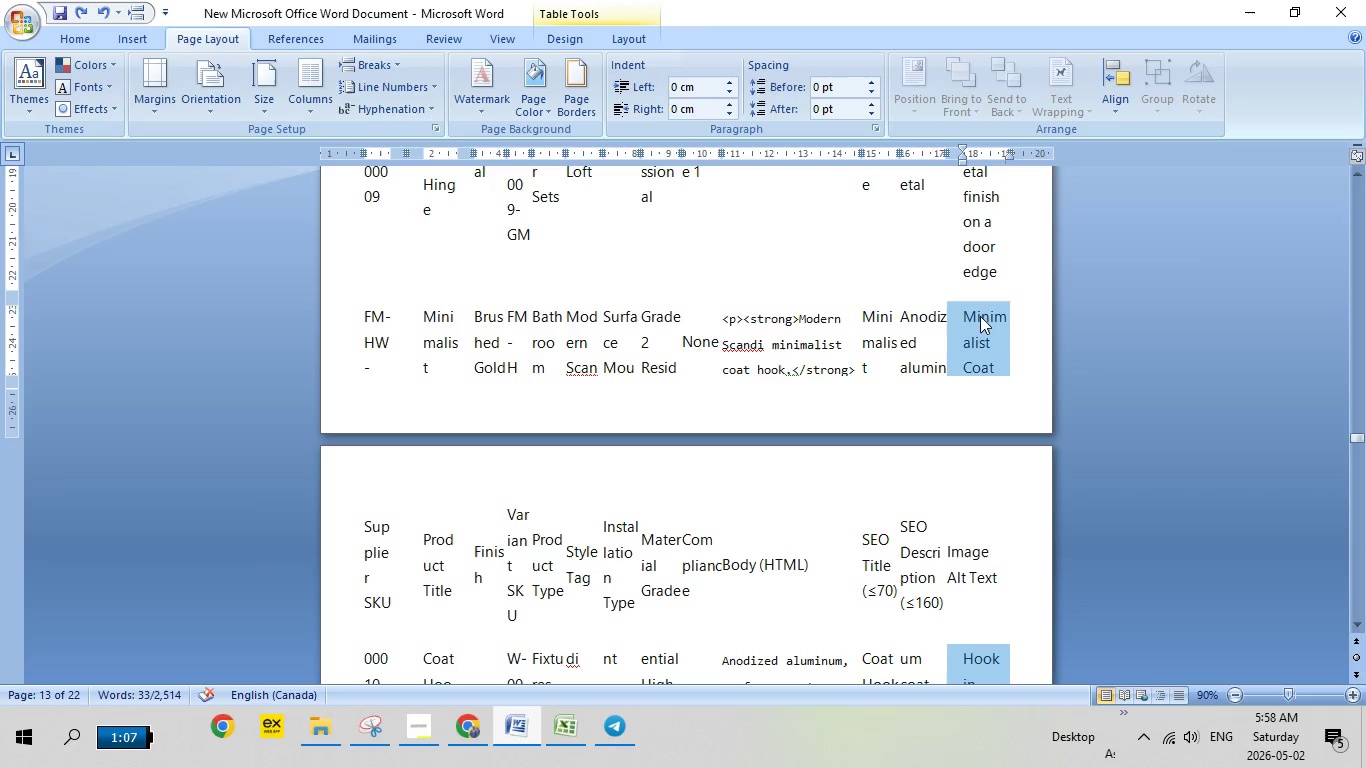 
right_click([980, 316])
 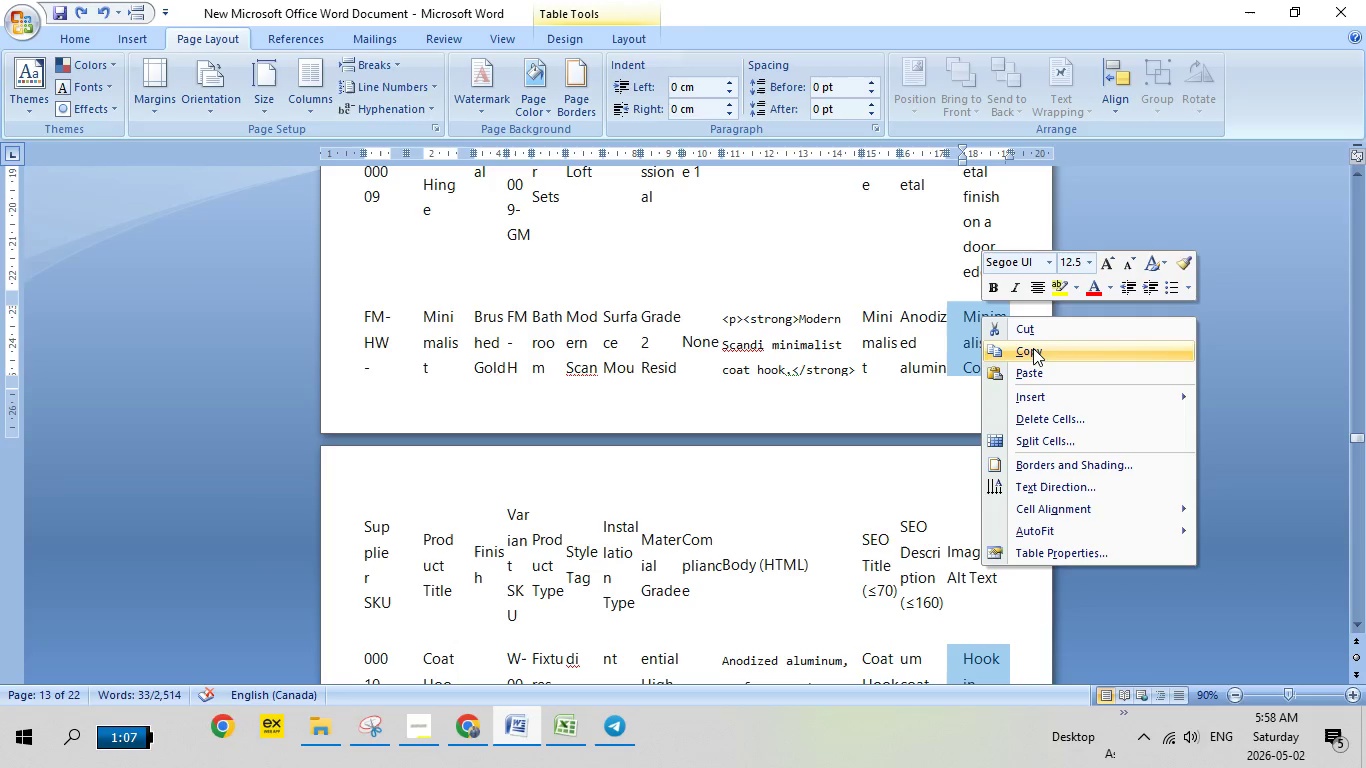 
left_click([1033, 348])
 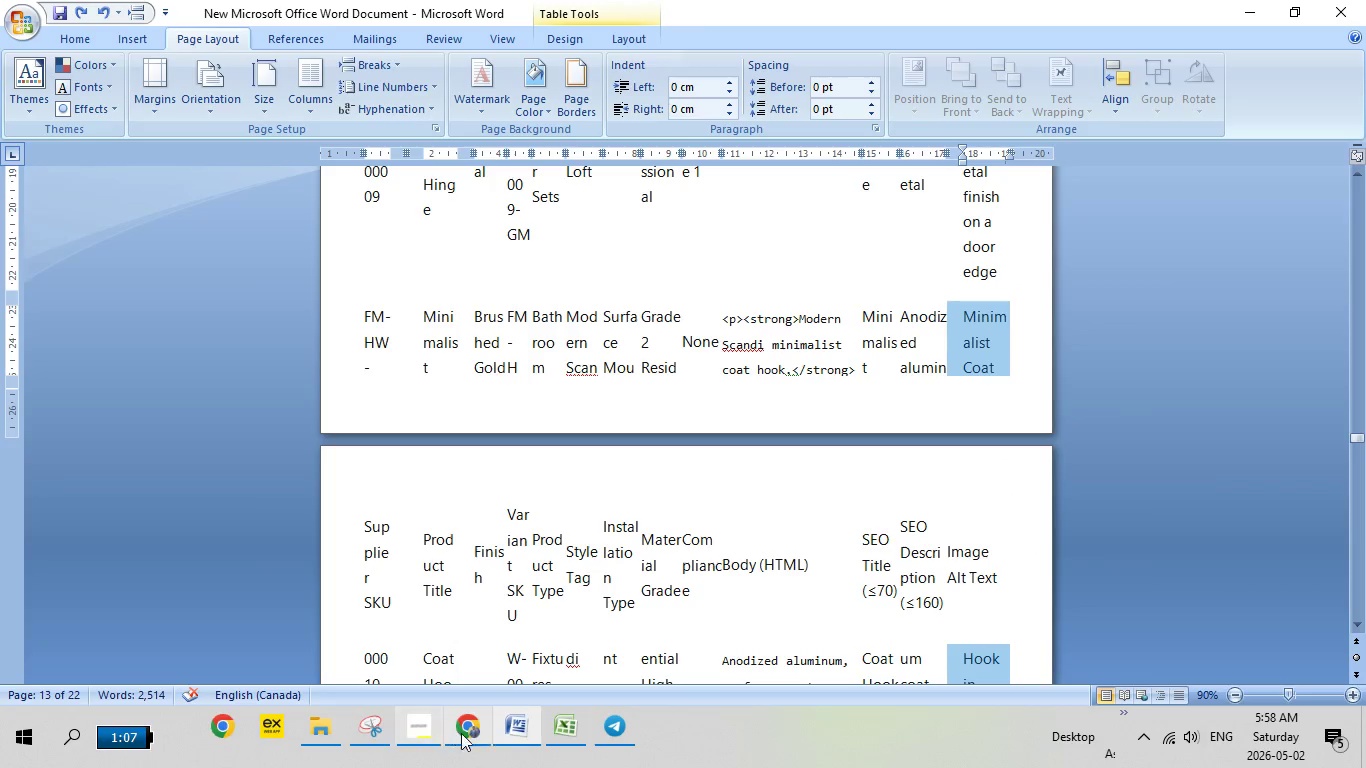 
left_click([465, 735])
 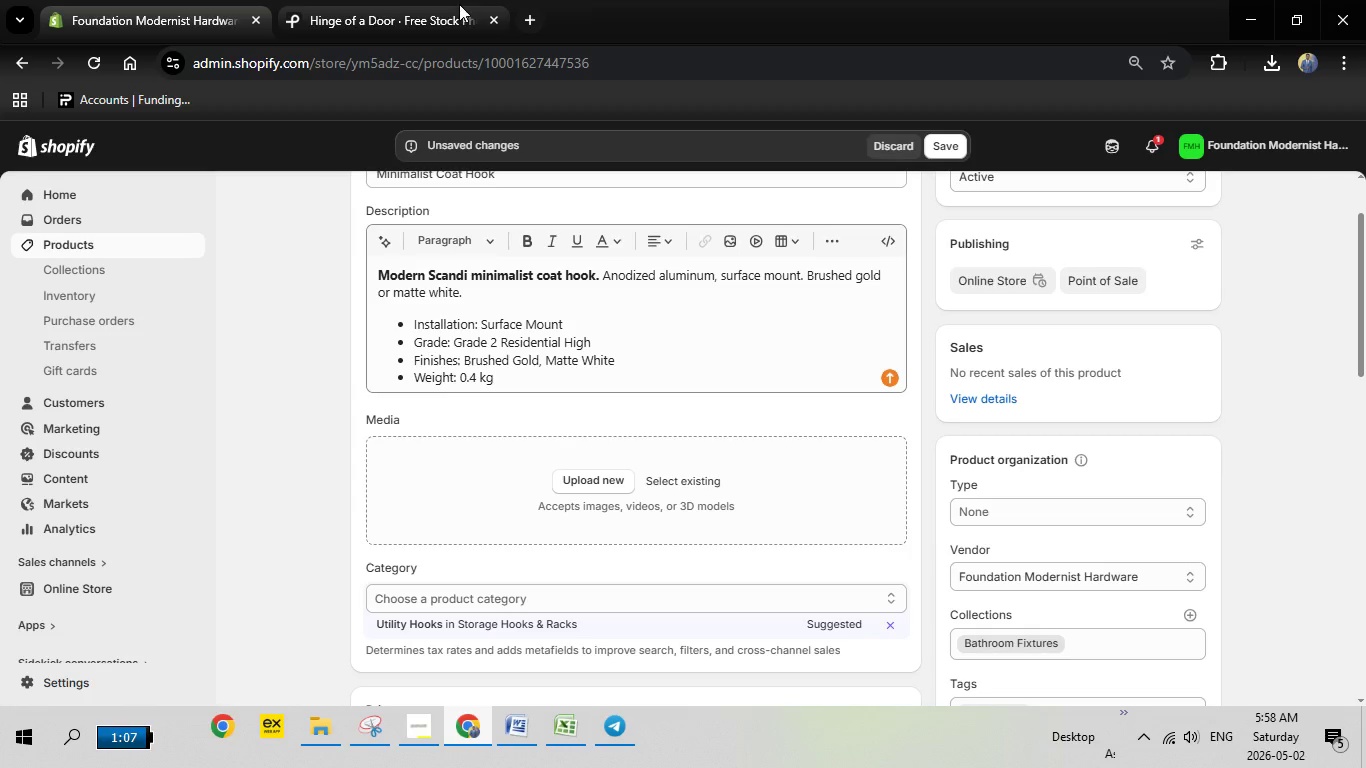 
left_click([369, 0])
 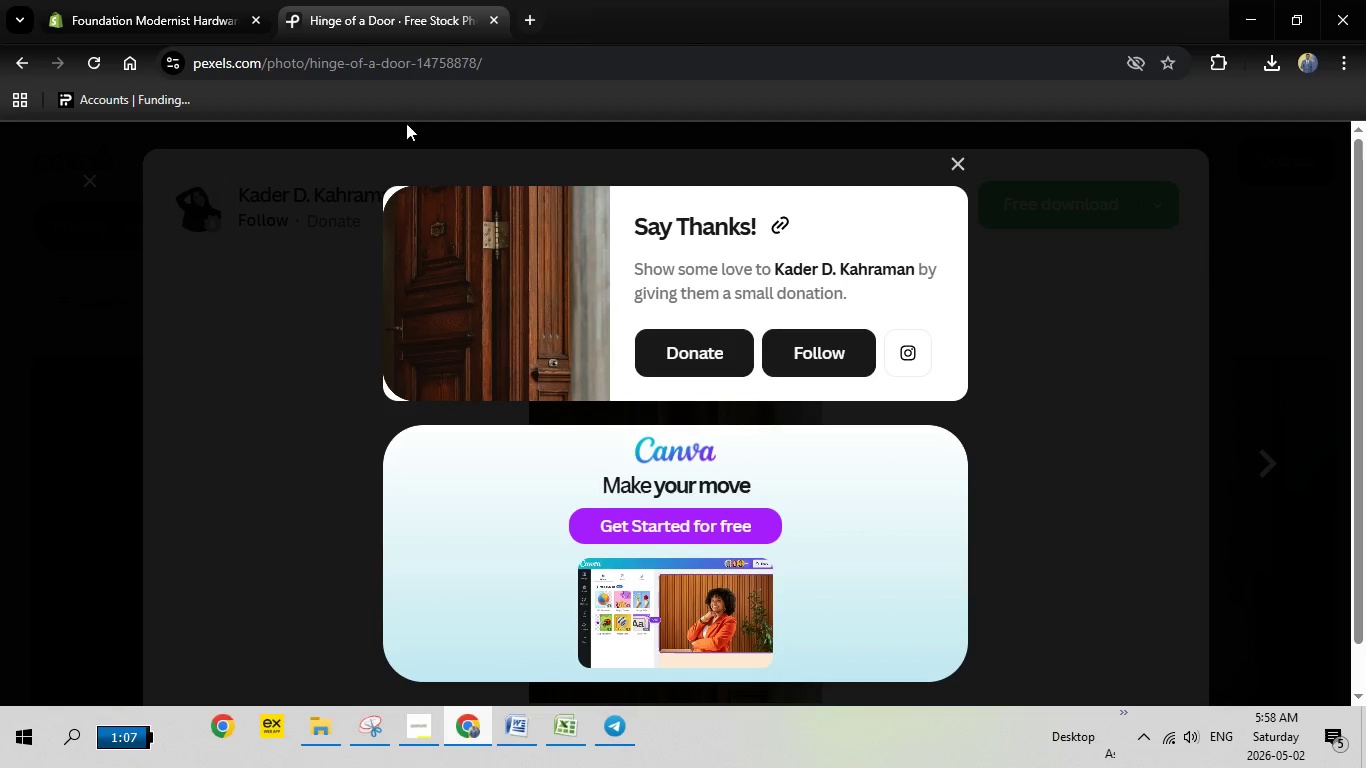 
key(Escape)
 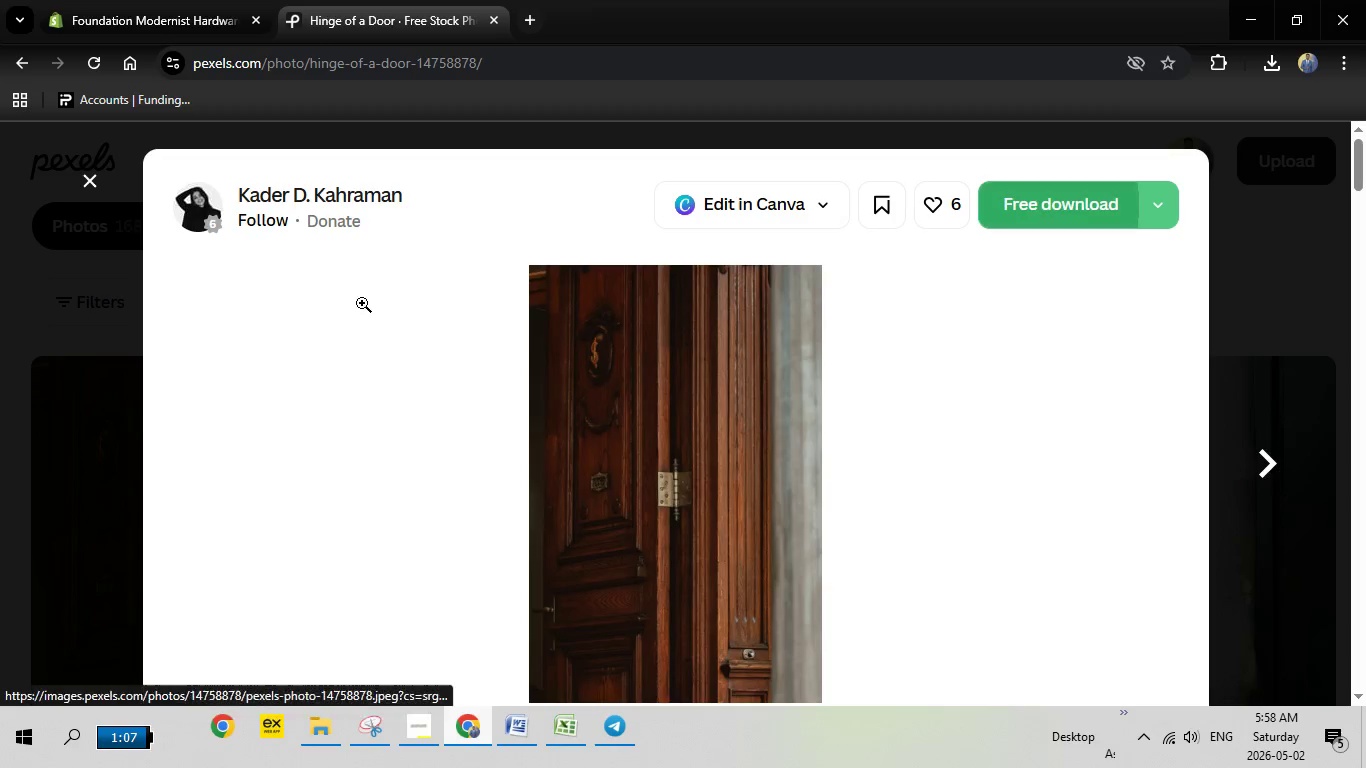 
key(Escape)
 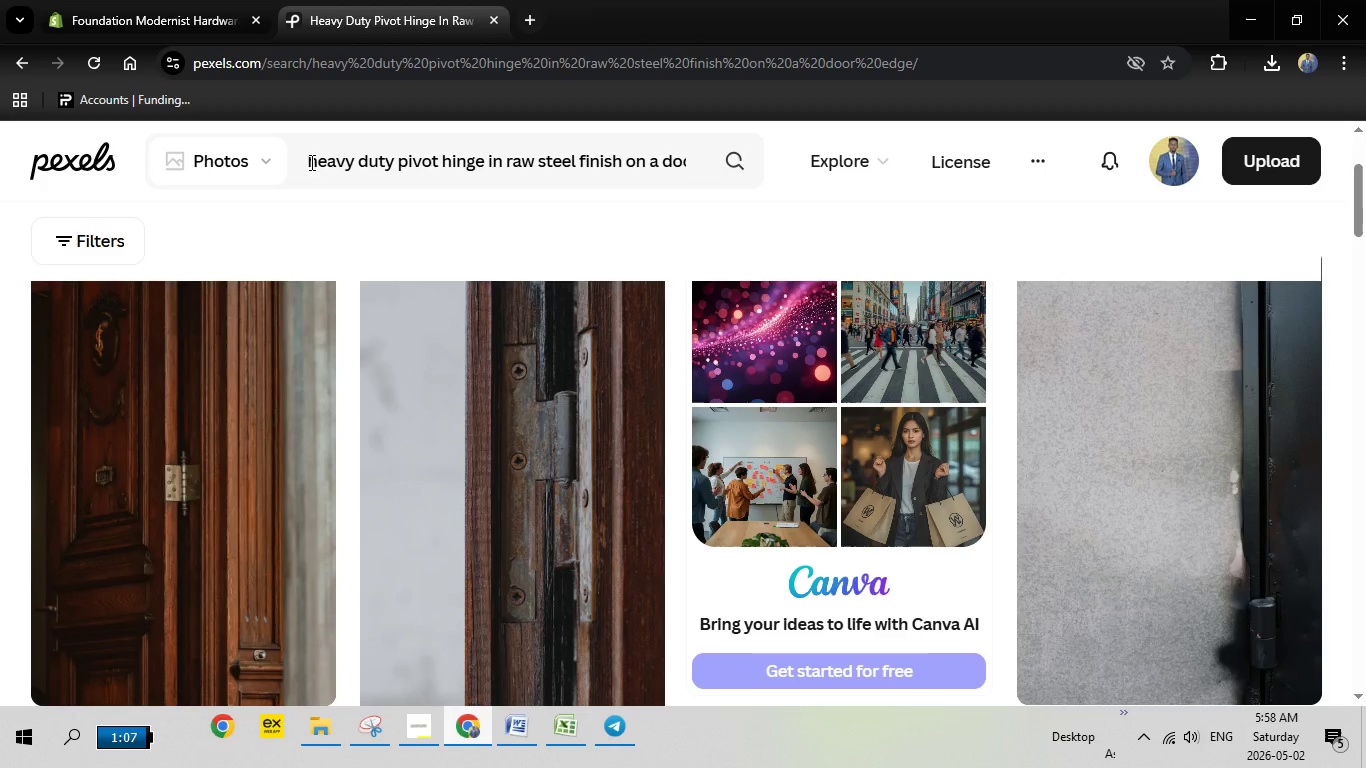 
left_click_drag(start_coordinate=[310, 162], to_coordinate=[735, 171])
 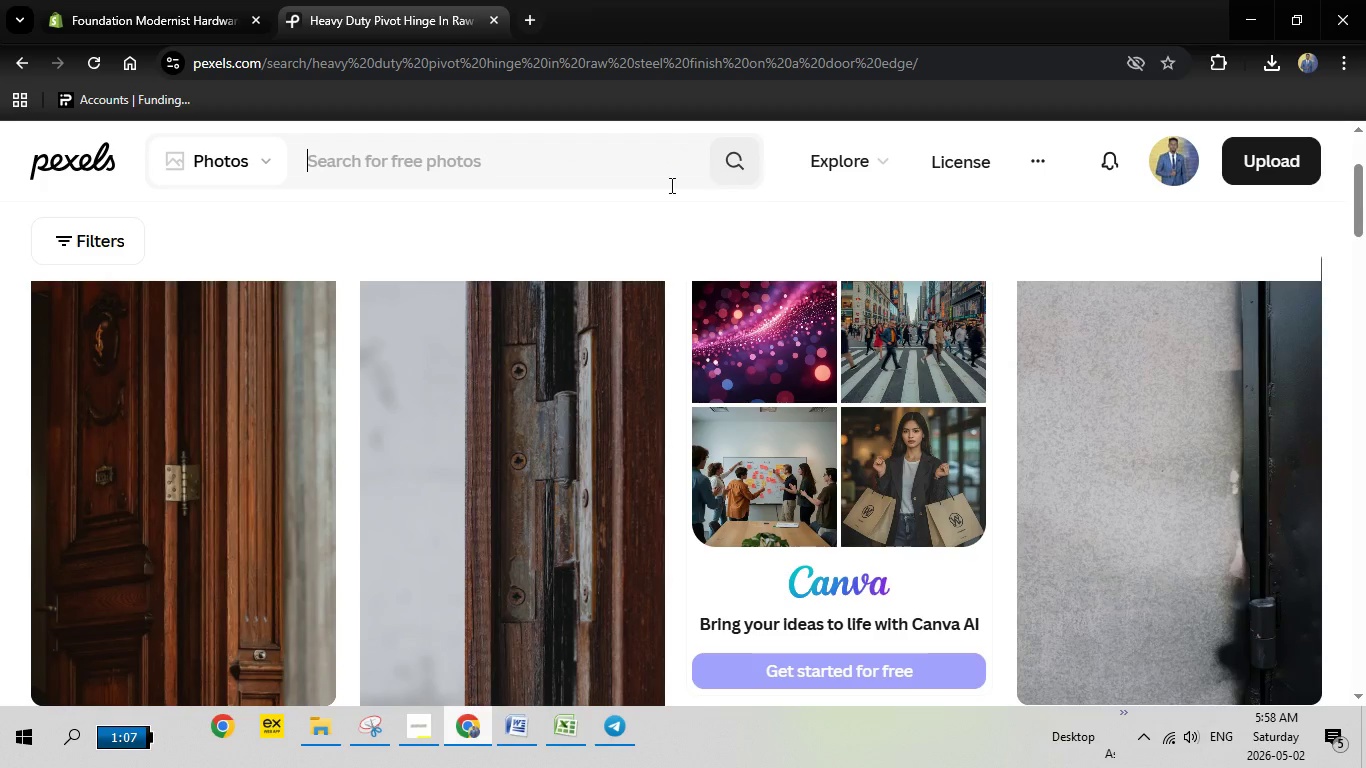 
key(Backspace)
 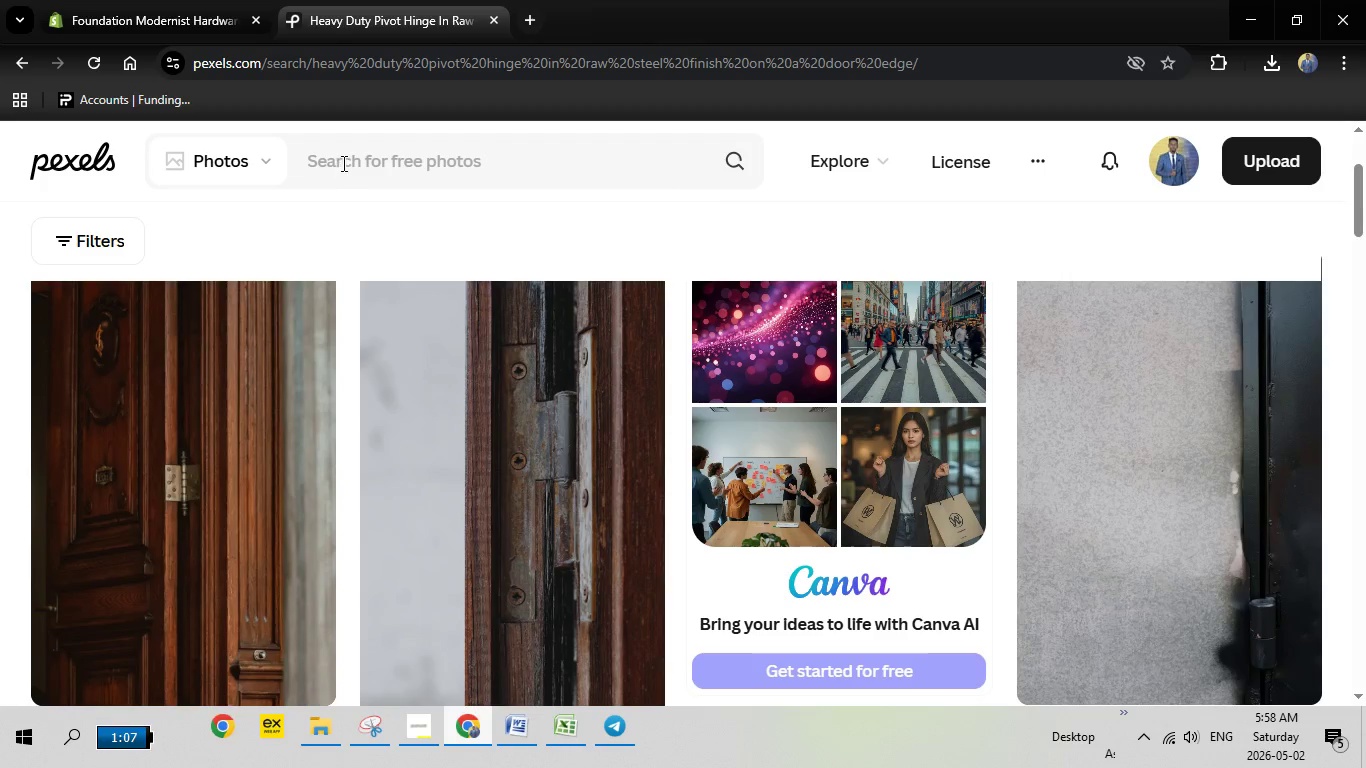 
right_click([342, 163])
 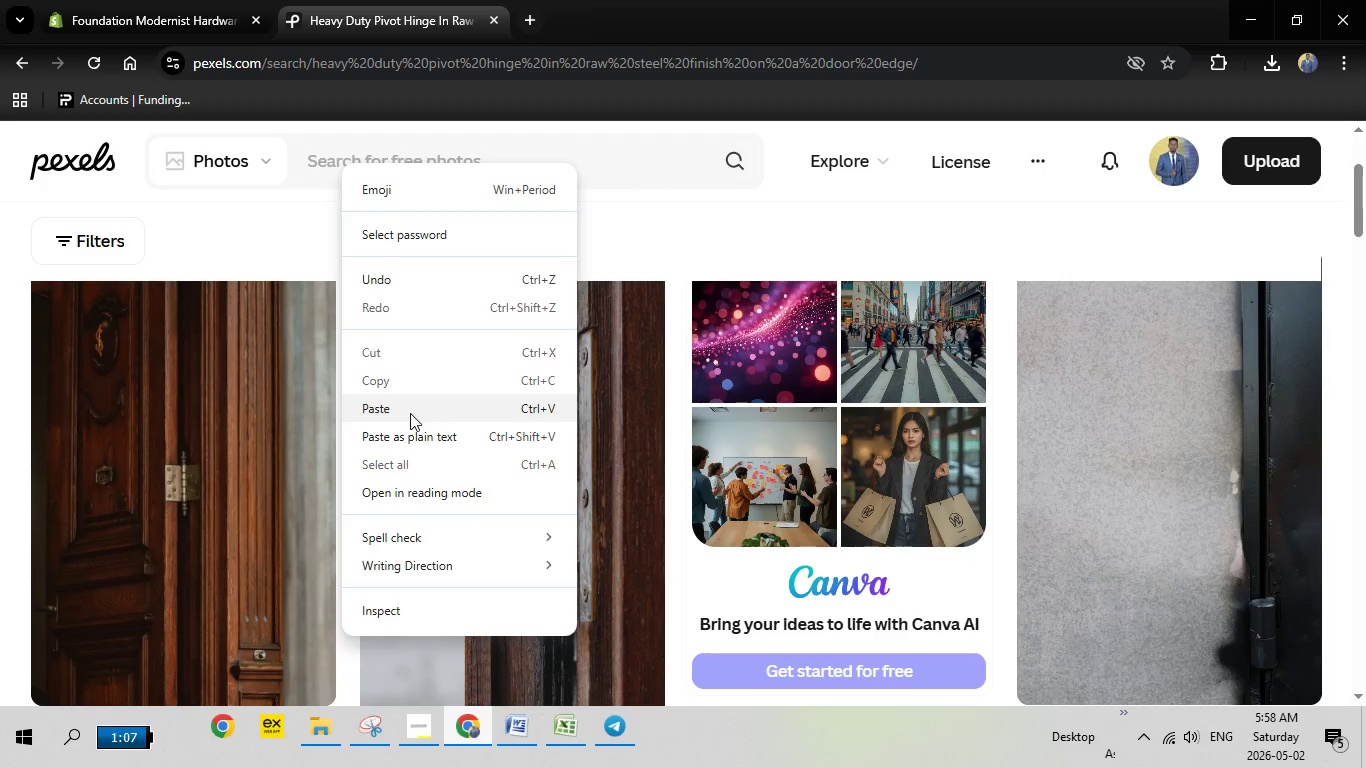 
left_click([410, 413])
 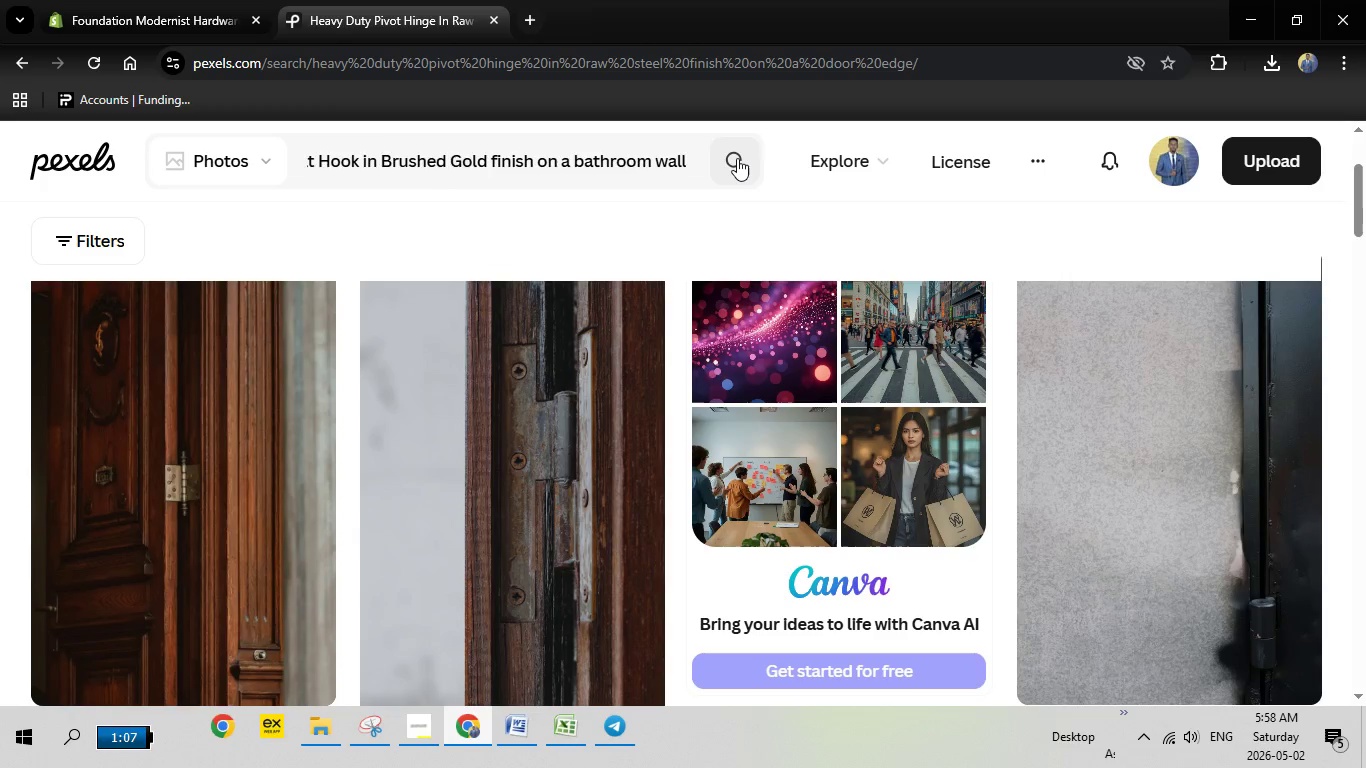 
left_click([737, 158])
 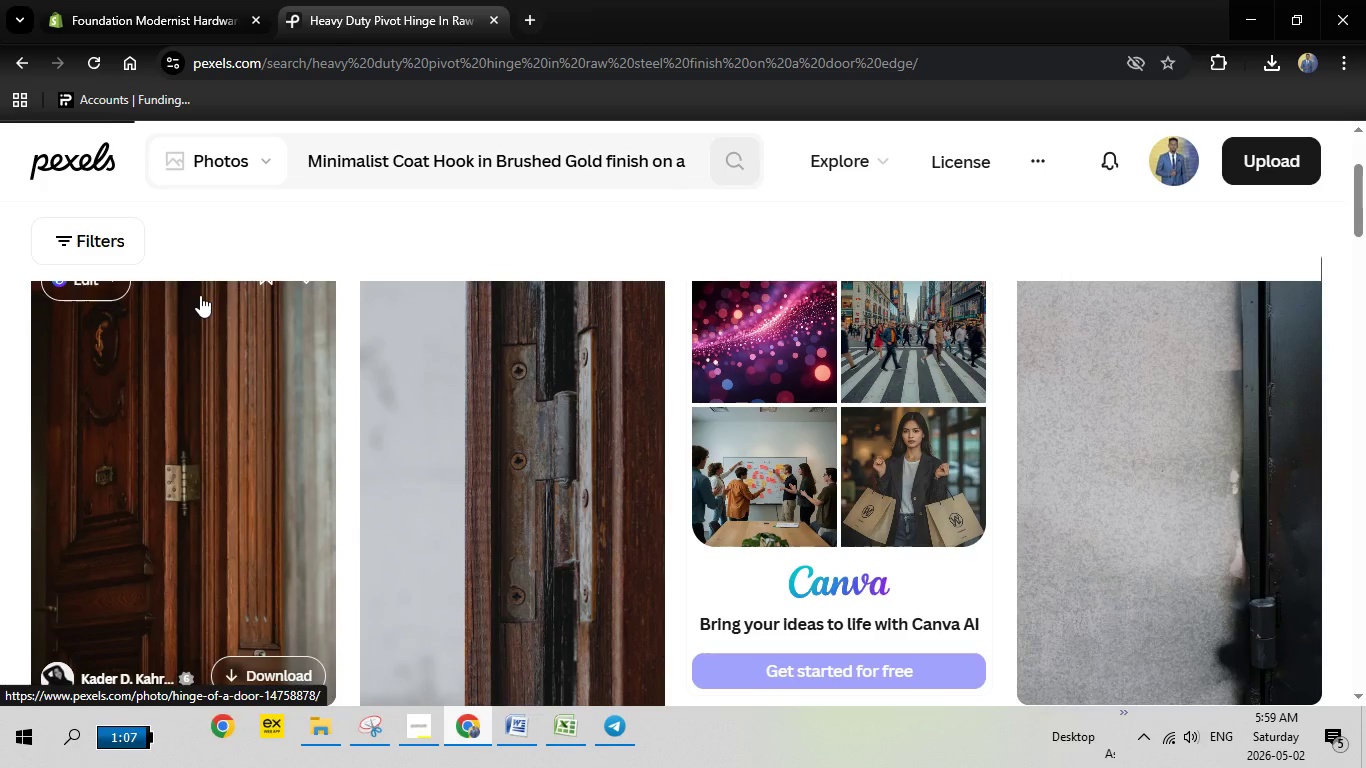 
mouse_move([349, 470])
 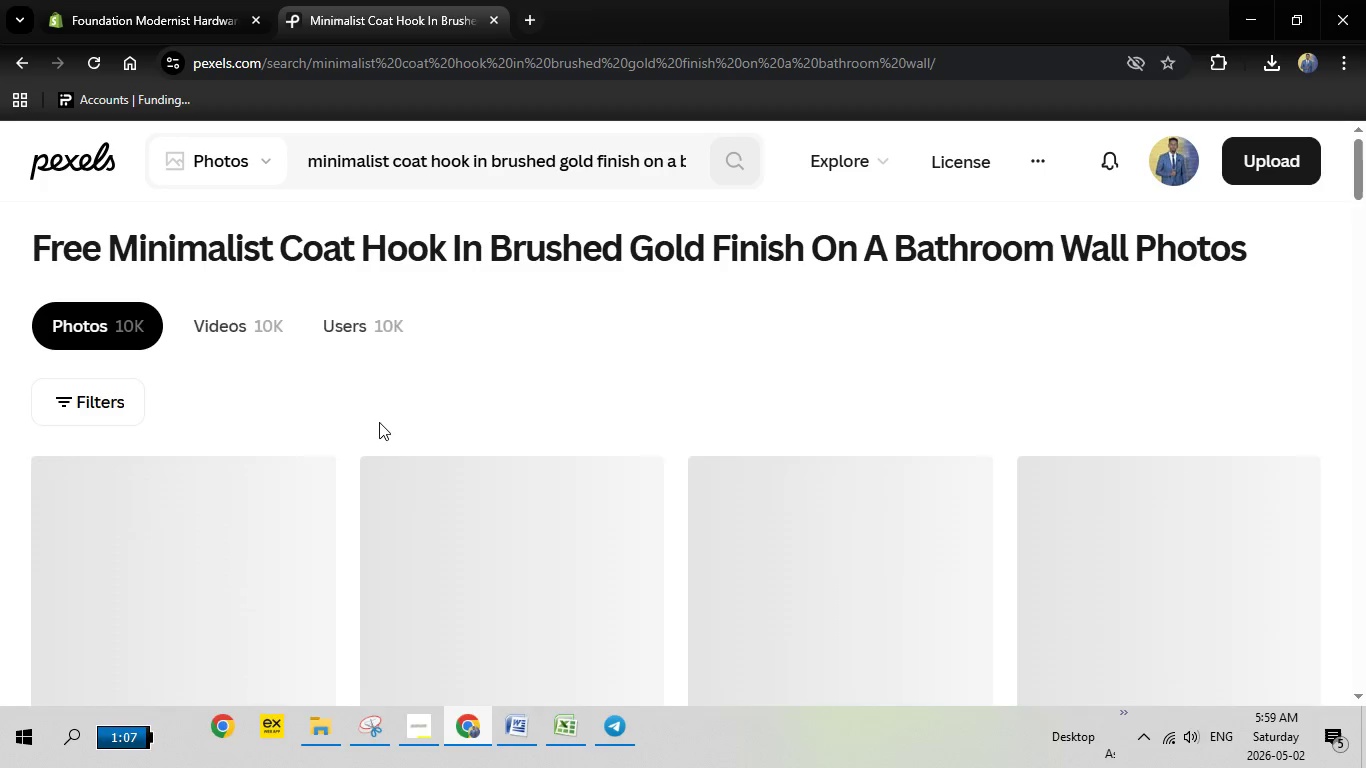 
scroll: coordinate [380, 422], scroll_direction: none, amount: 0.0
 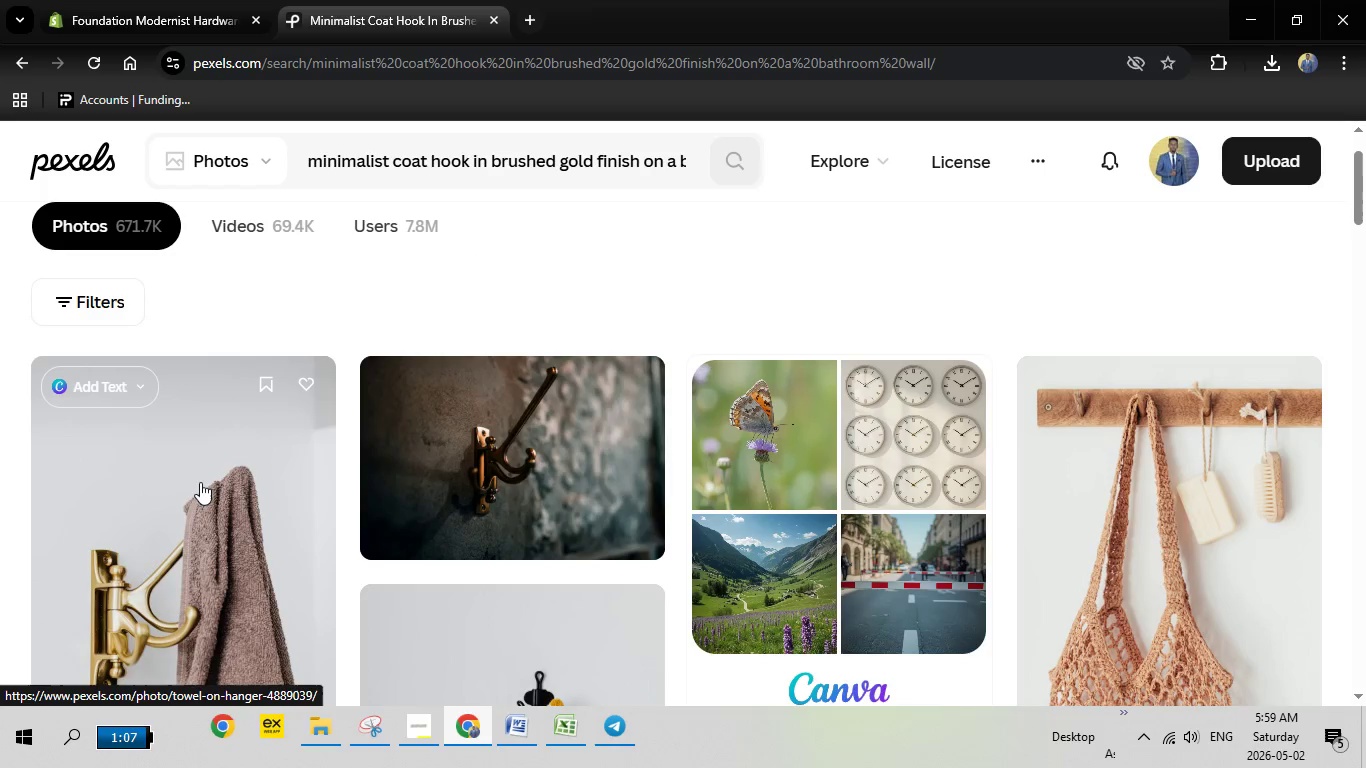 
left_click([200, 482])
 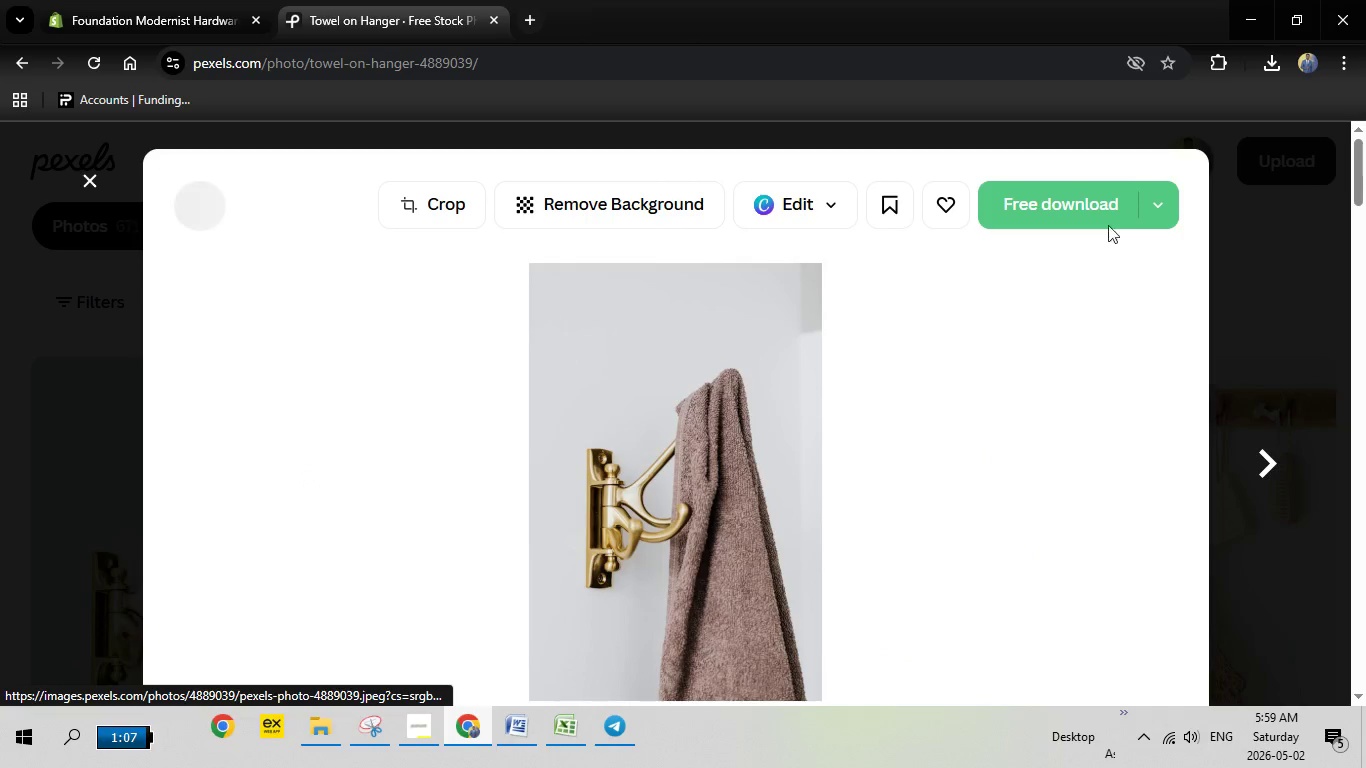 
left_click([1026, 206])
 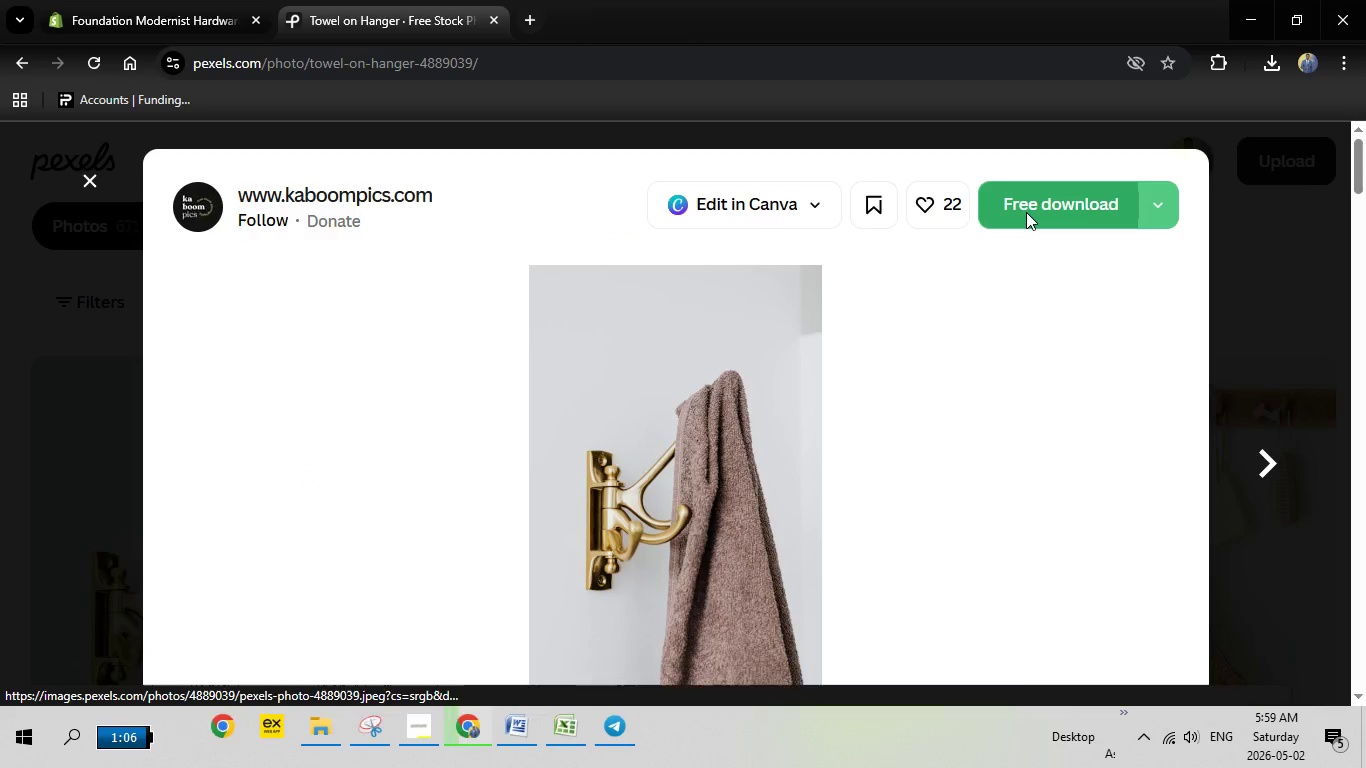 
wait(8.14)
 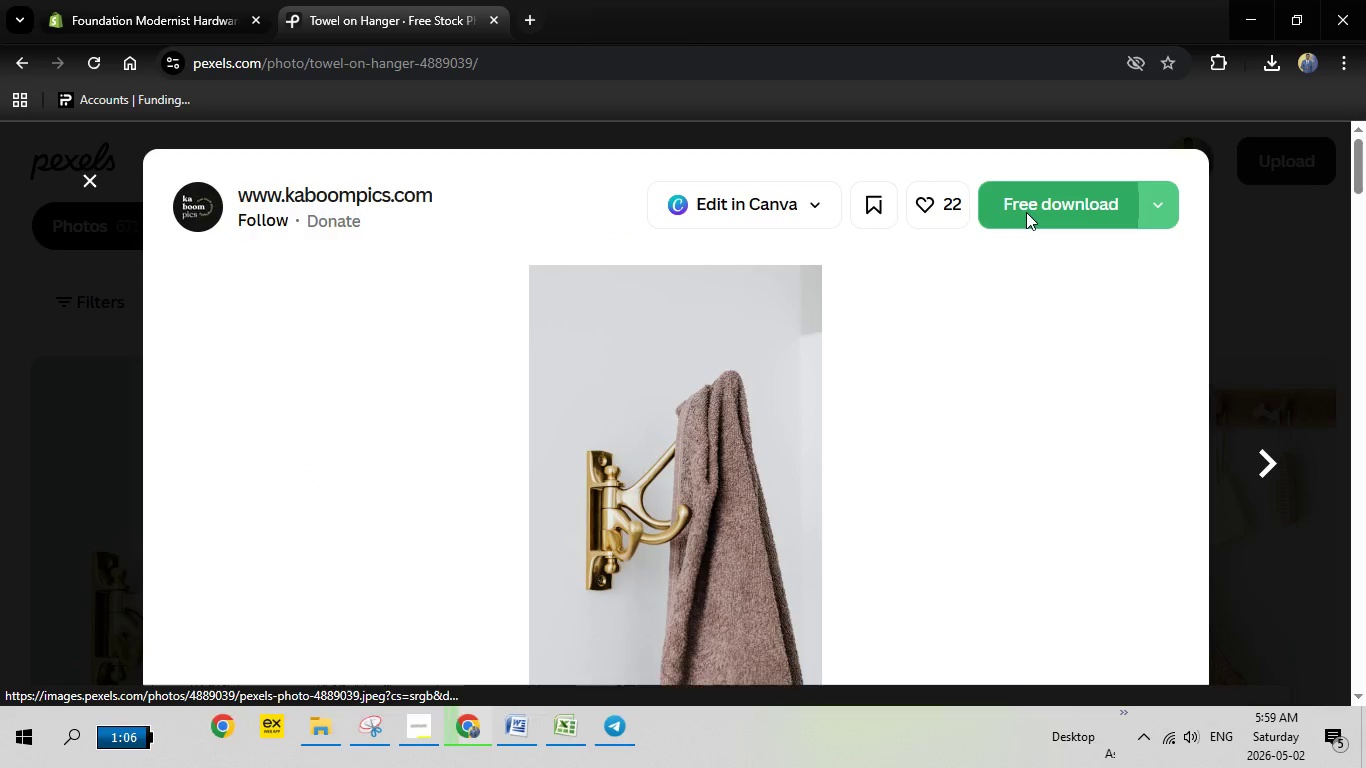 
left_click([1120, 582])
 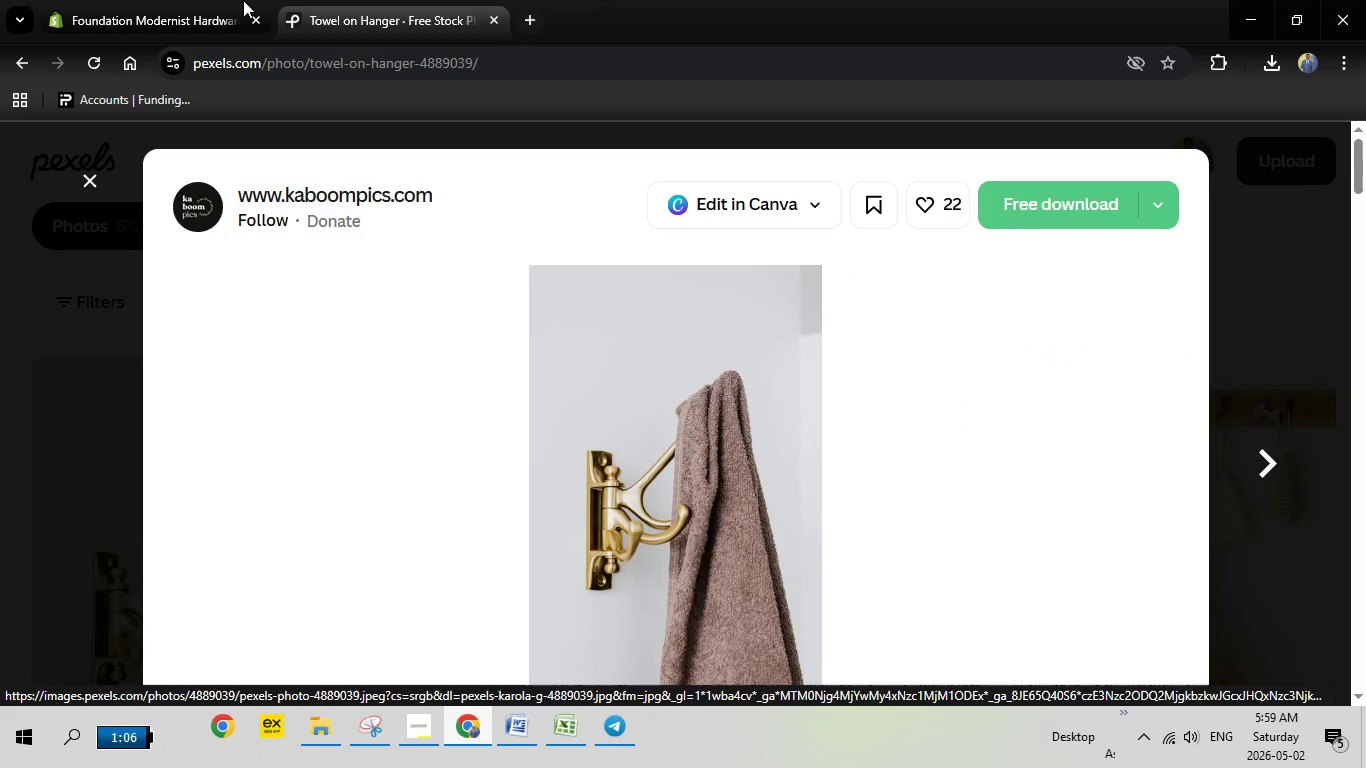 
left_click([233, 0])
 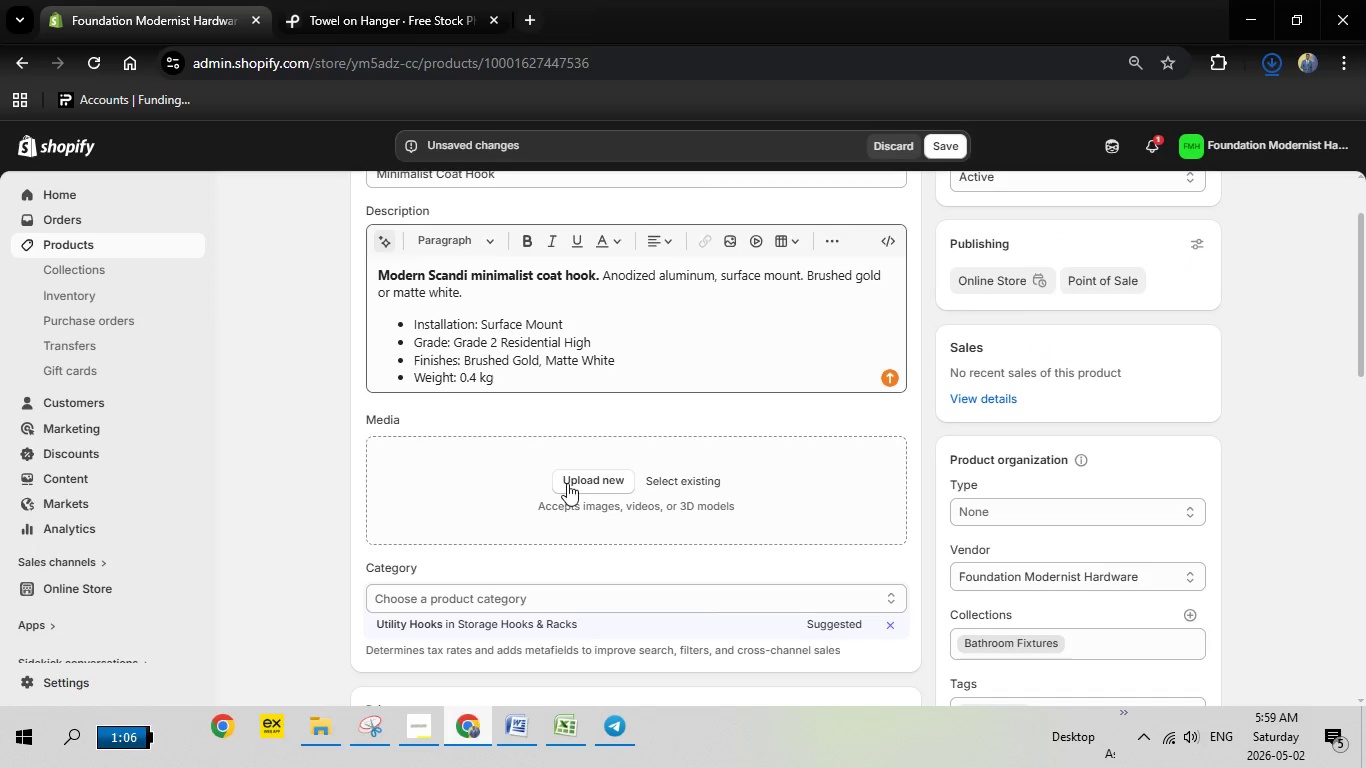 
left_click([567, 483])
 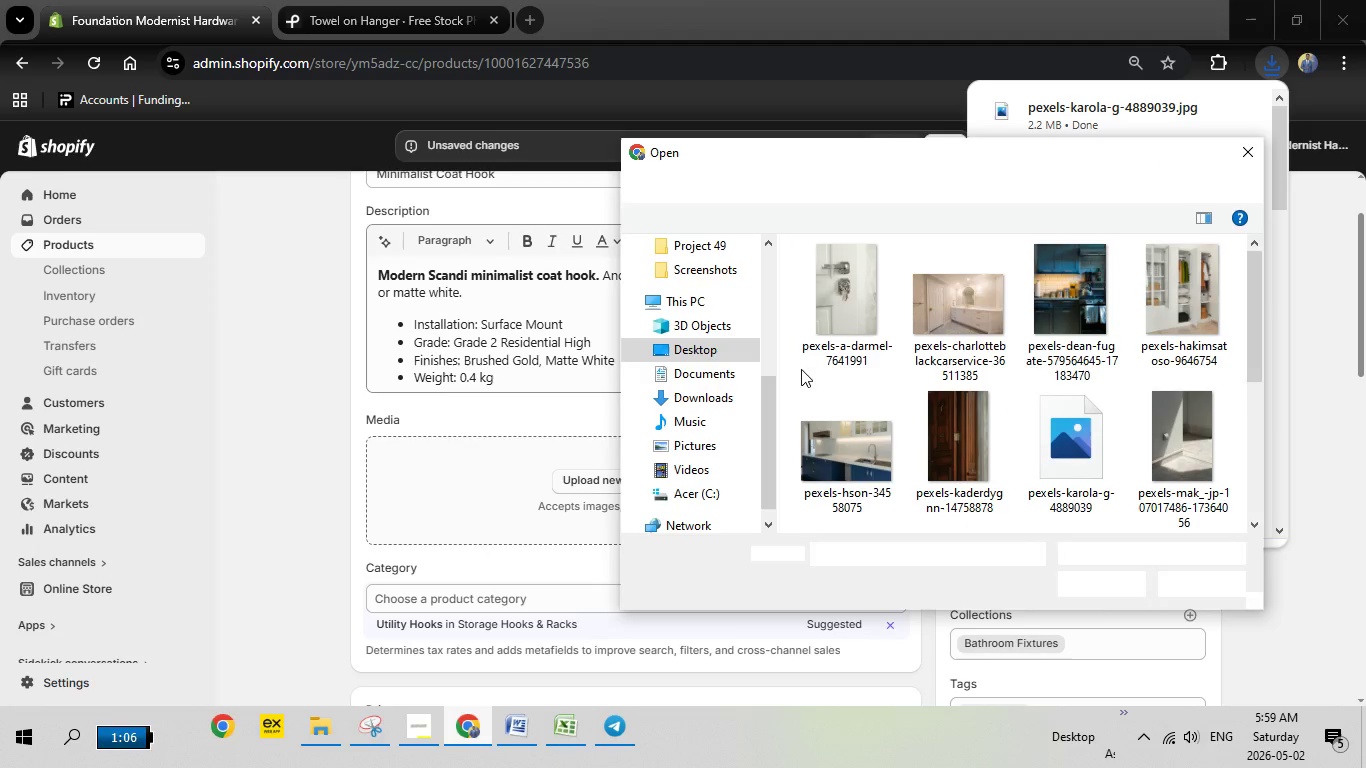 
wait(8.95)
 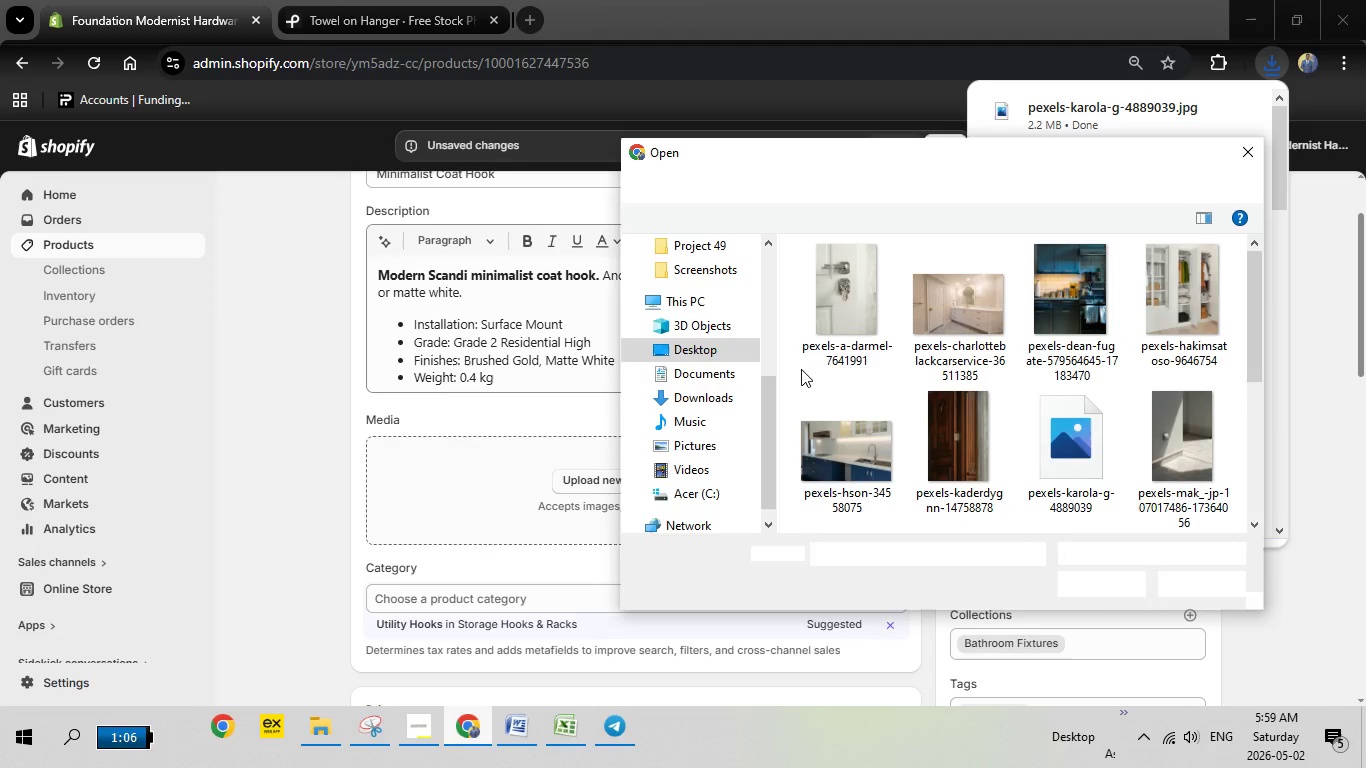 
double_click([1055, 436])
 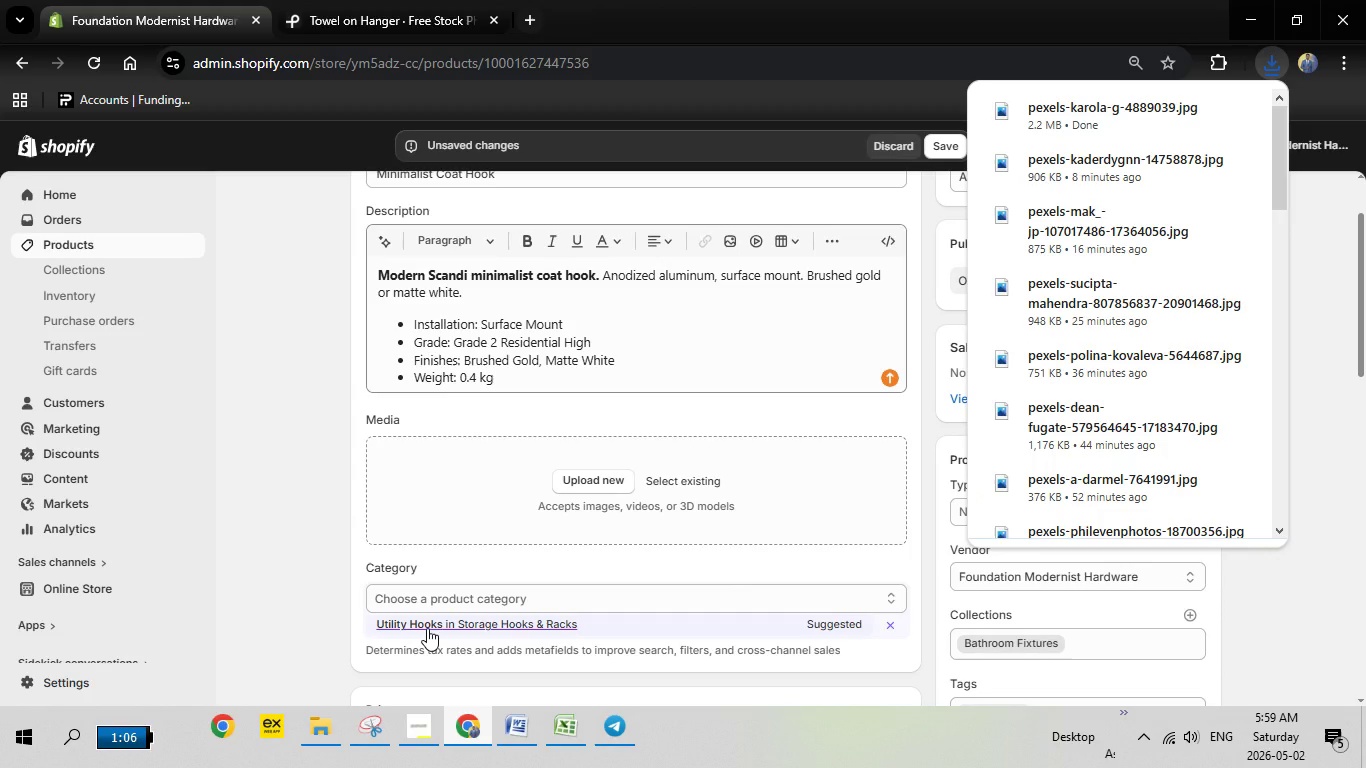 
left_click([427, 628])
 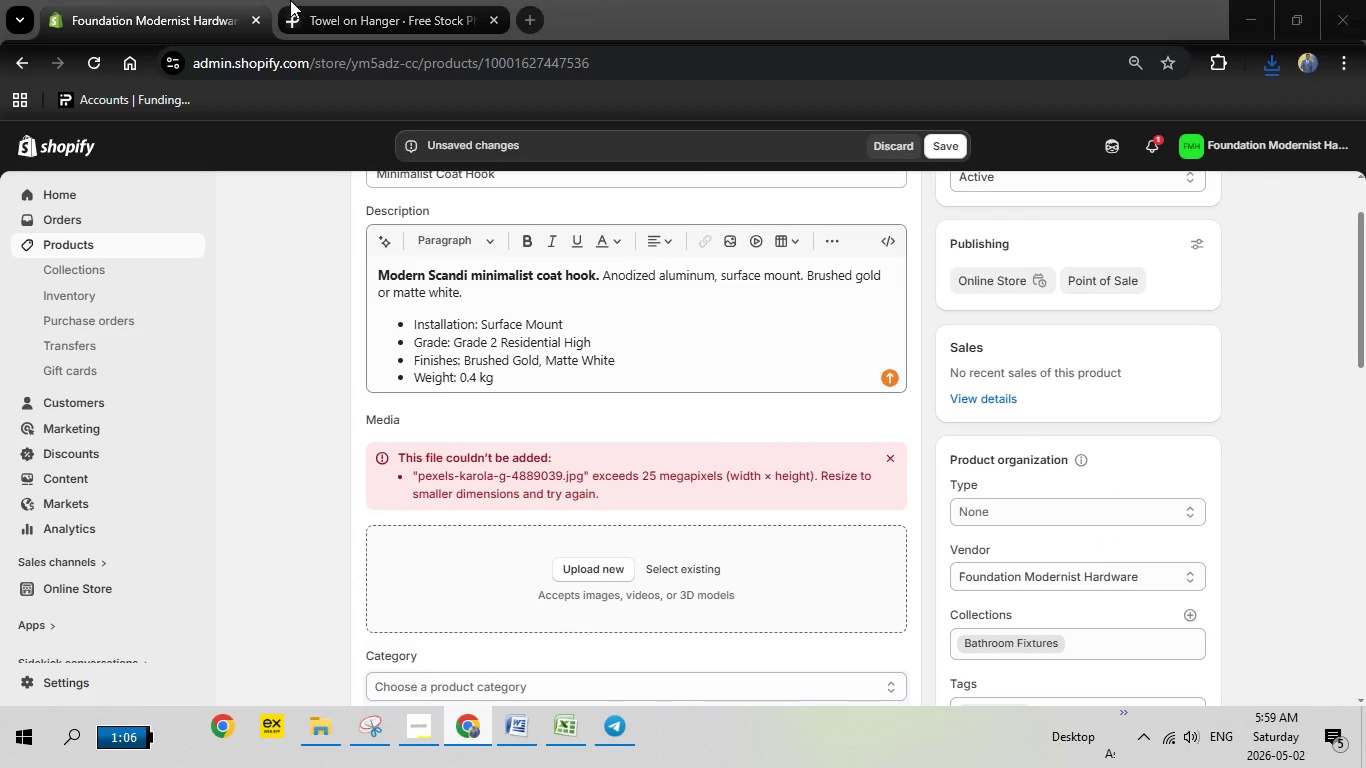 
left_click([290, 0])
 